 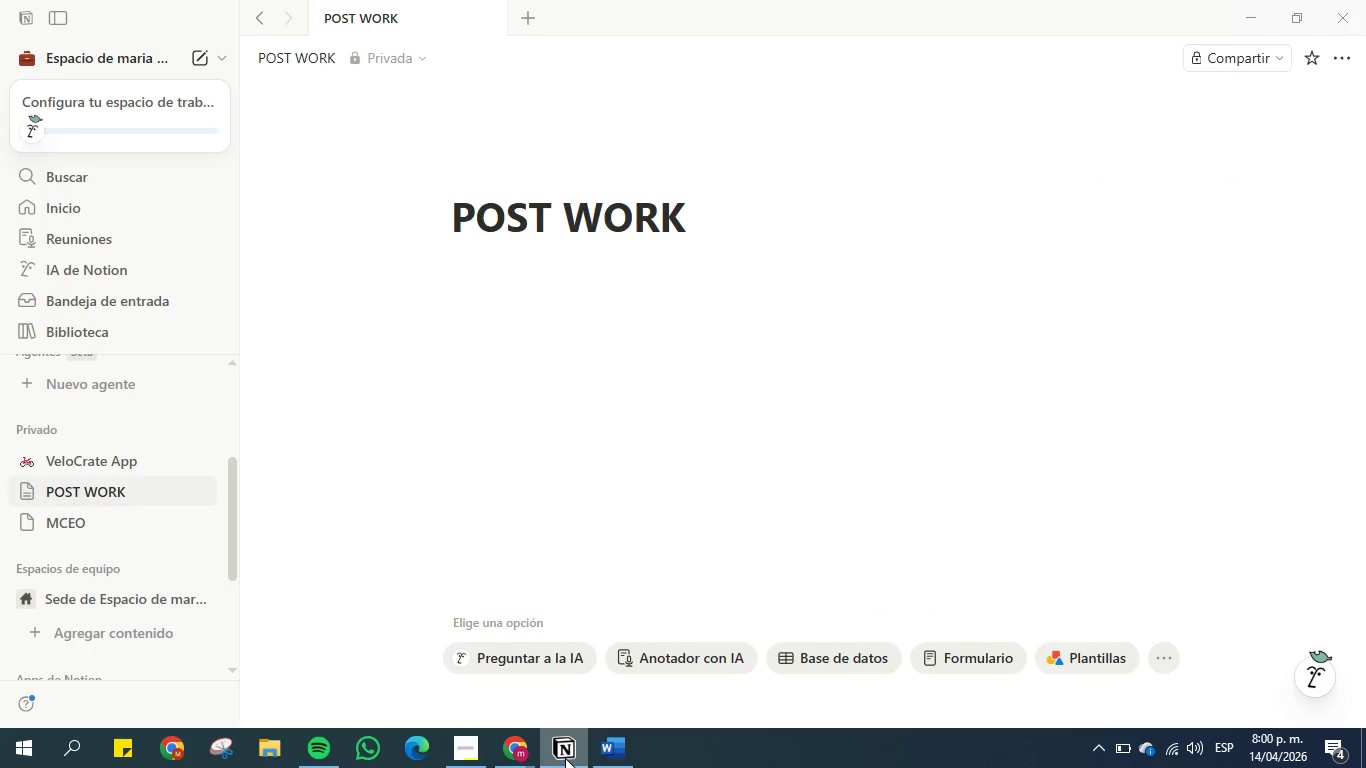 
double_click([710, 221])
 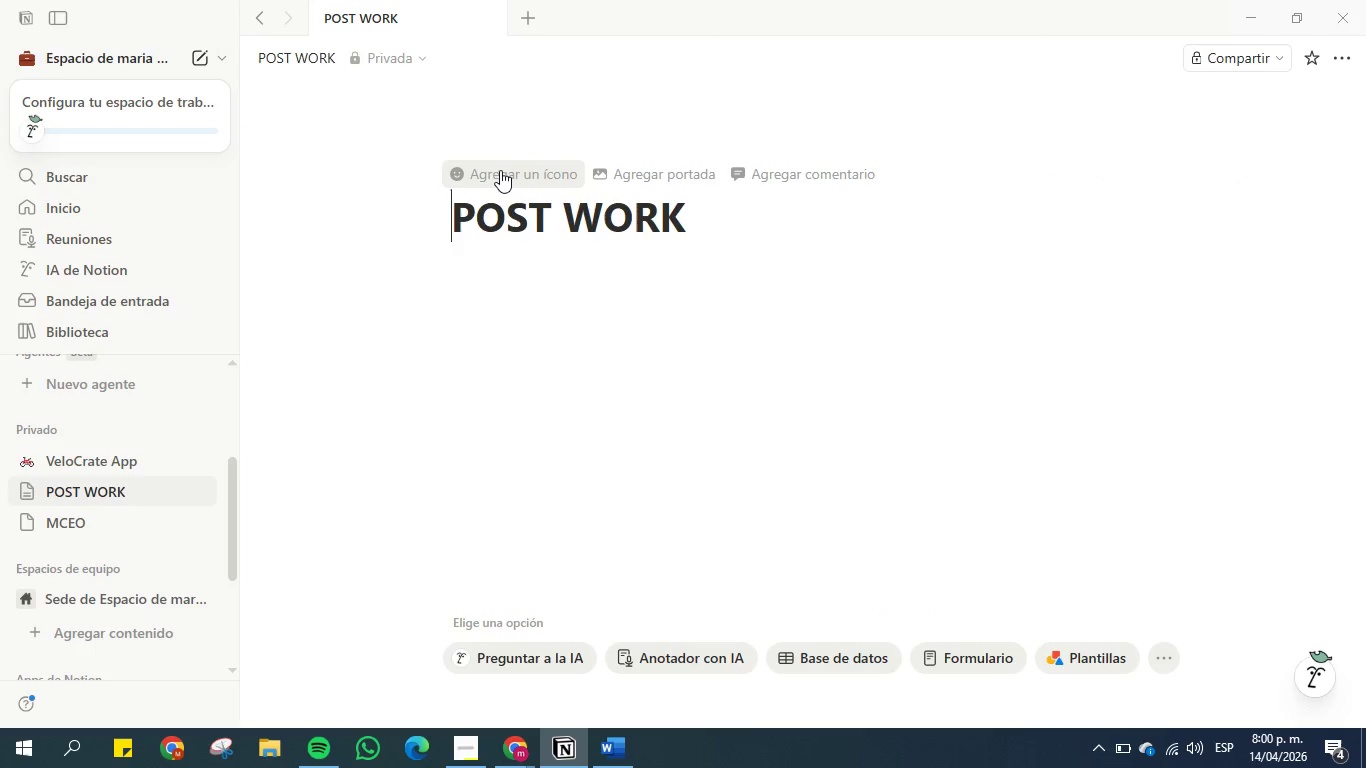 
left_click([500, 170])
 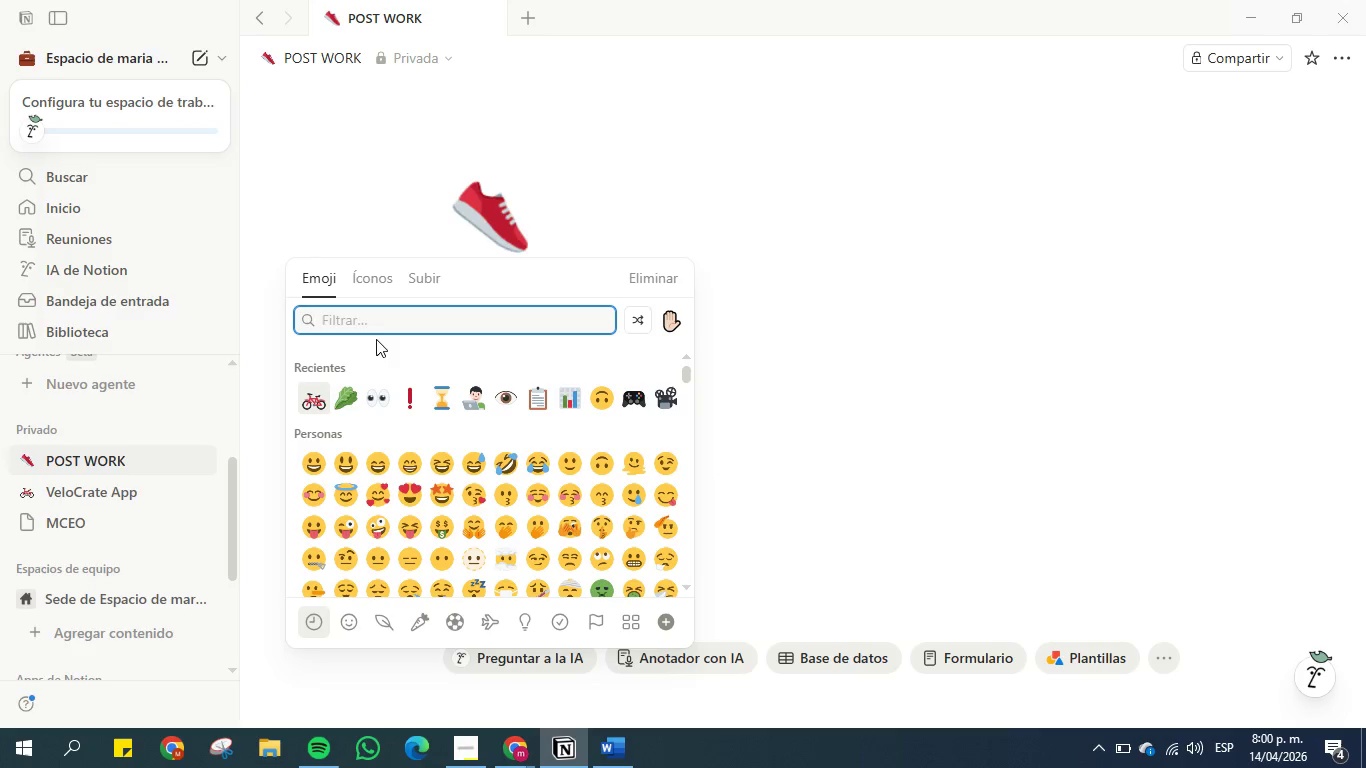 
left_click([382, 327])
 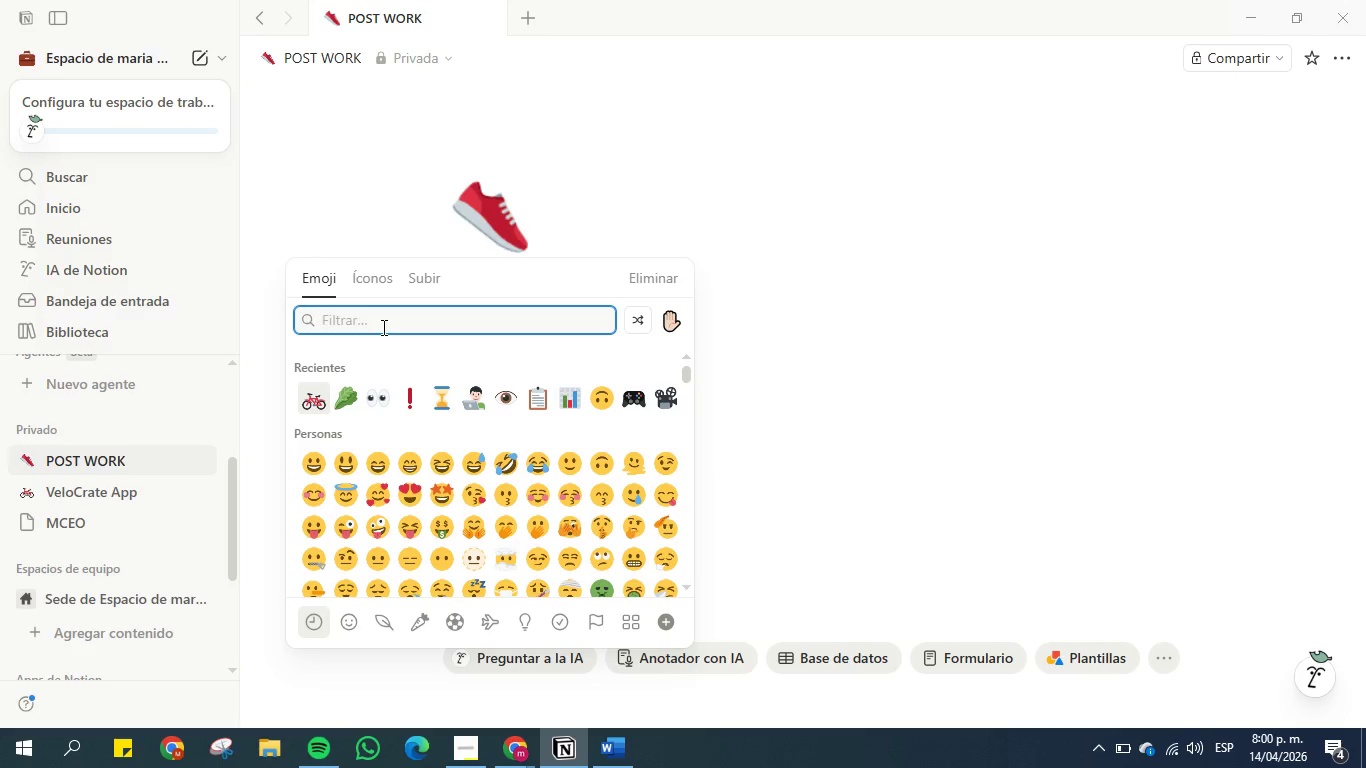 
type(BotanicalNaturalhoja)
 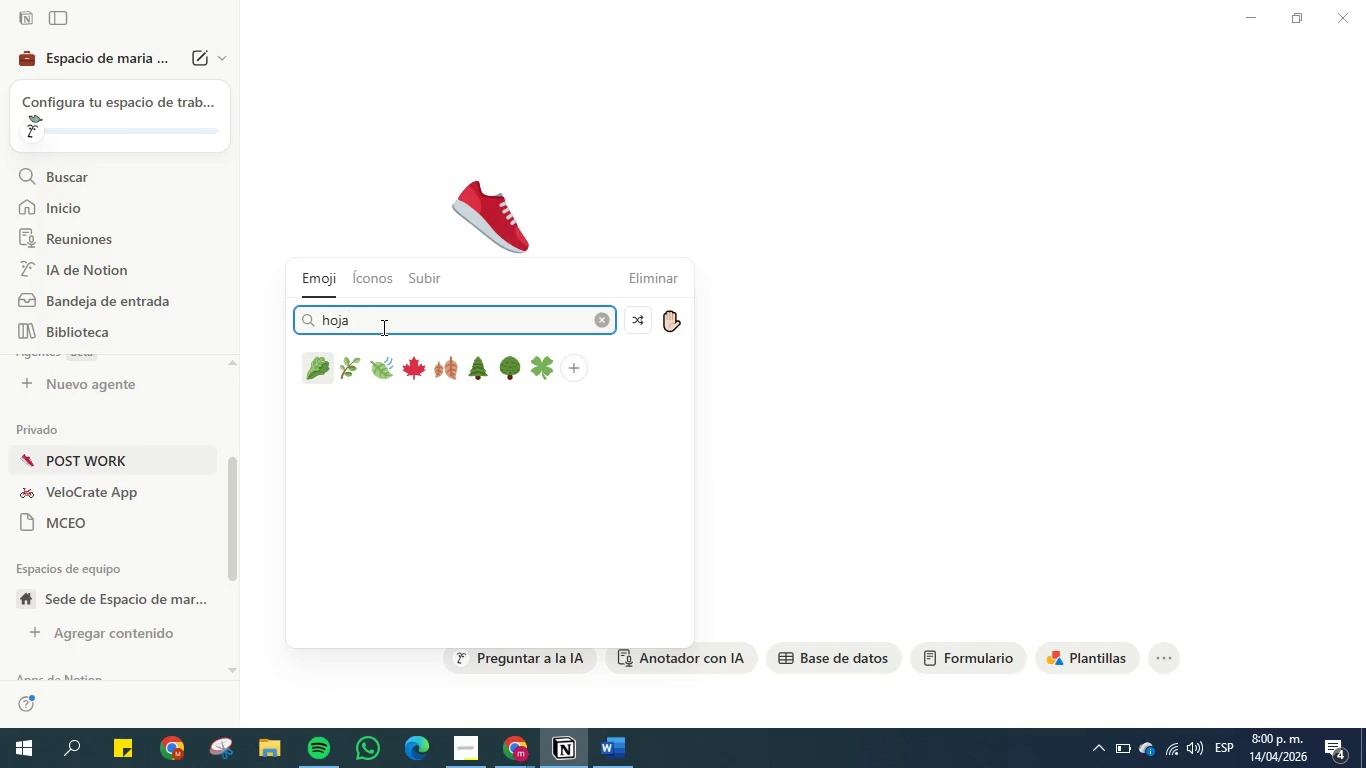 
hold_key(key=Backspace, duration=1.23)
 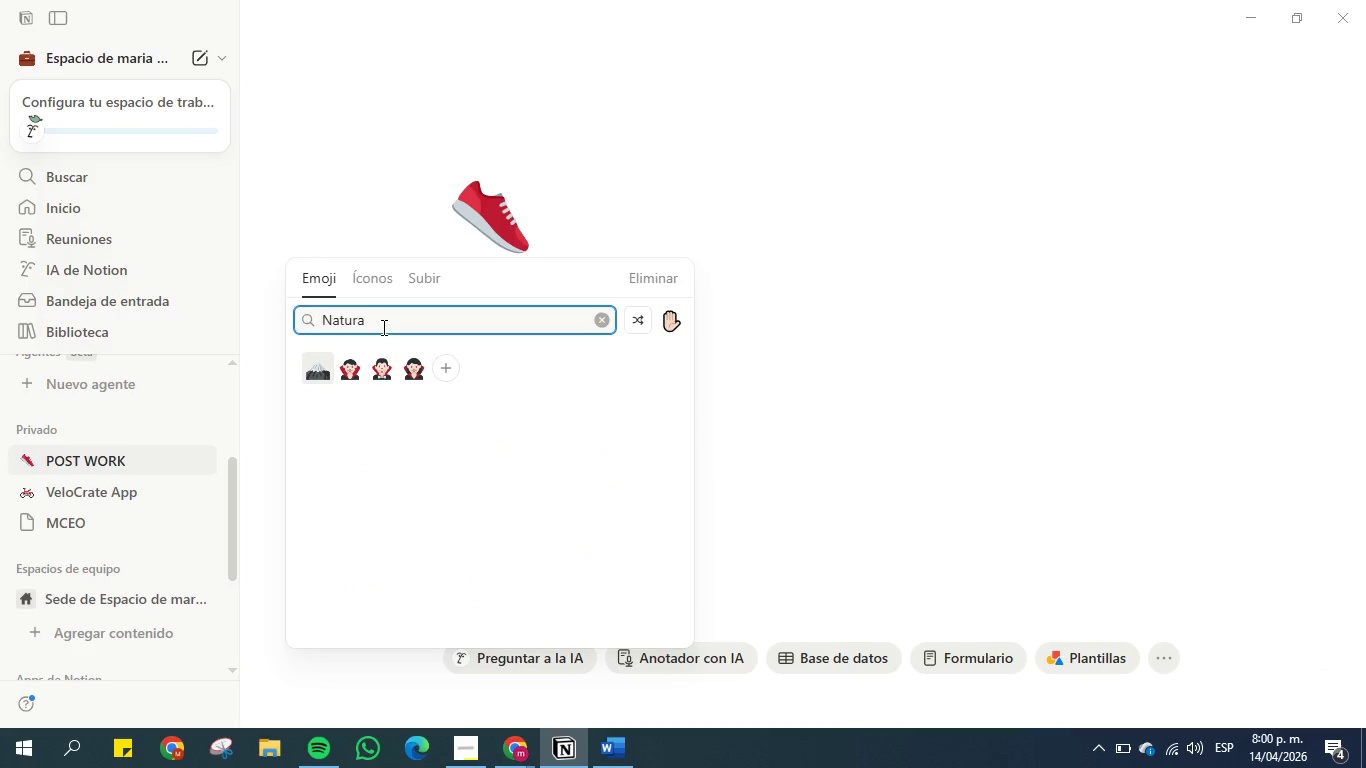 
hold_key(key=Backspace, duration=1.11)
 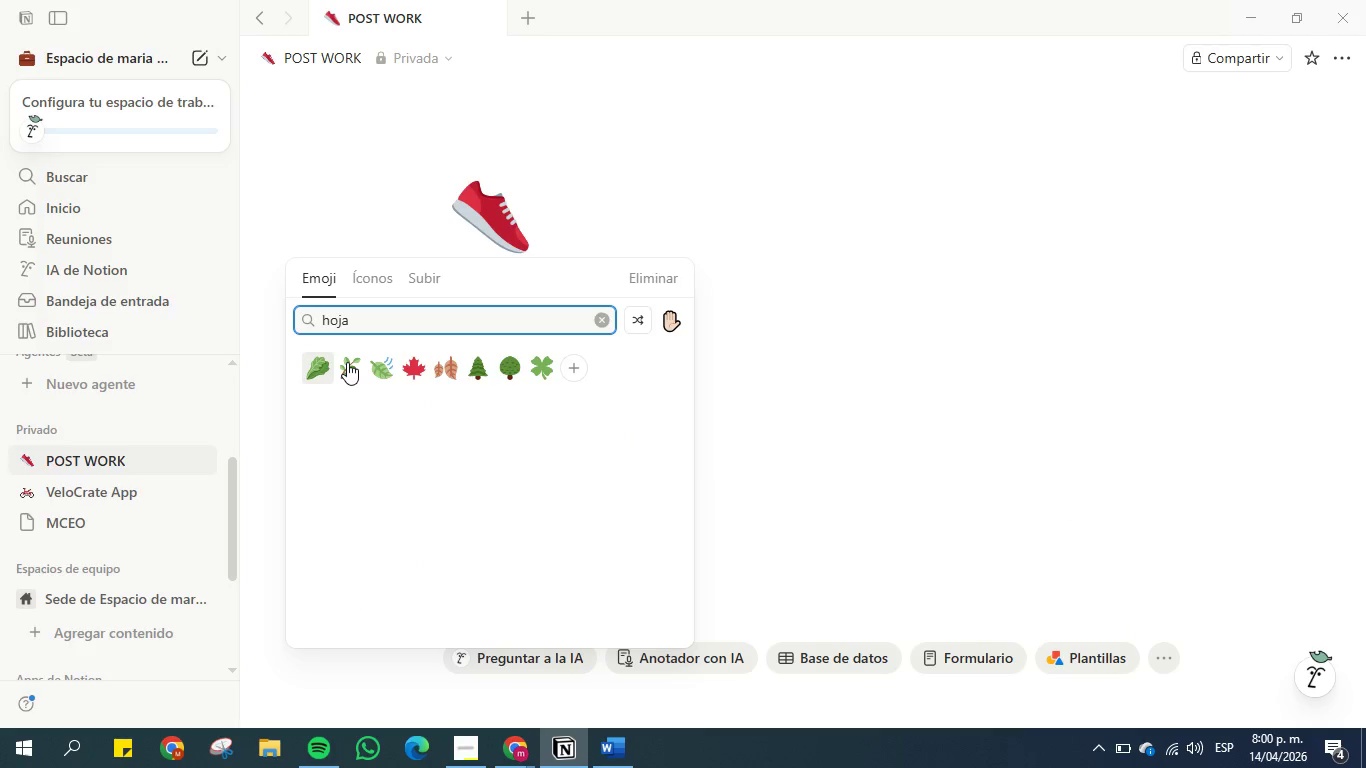 
left_click([347, 362])
 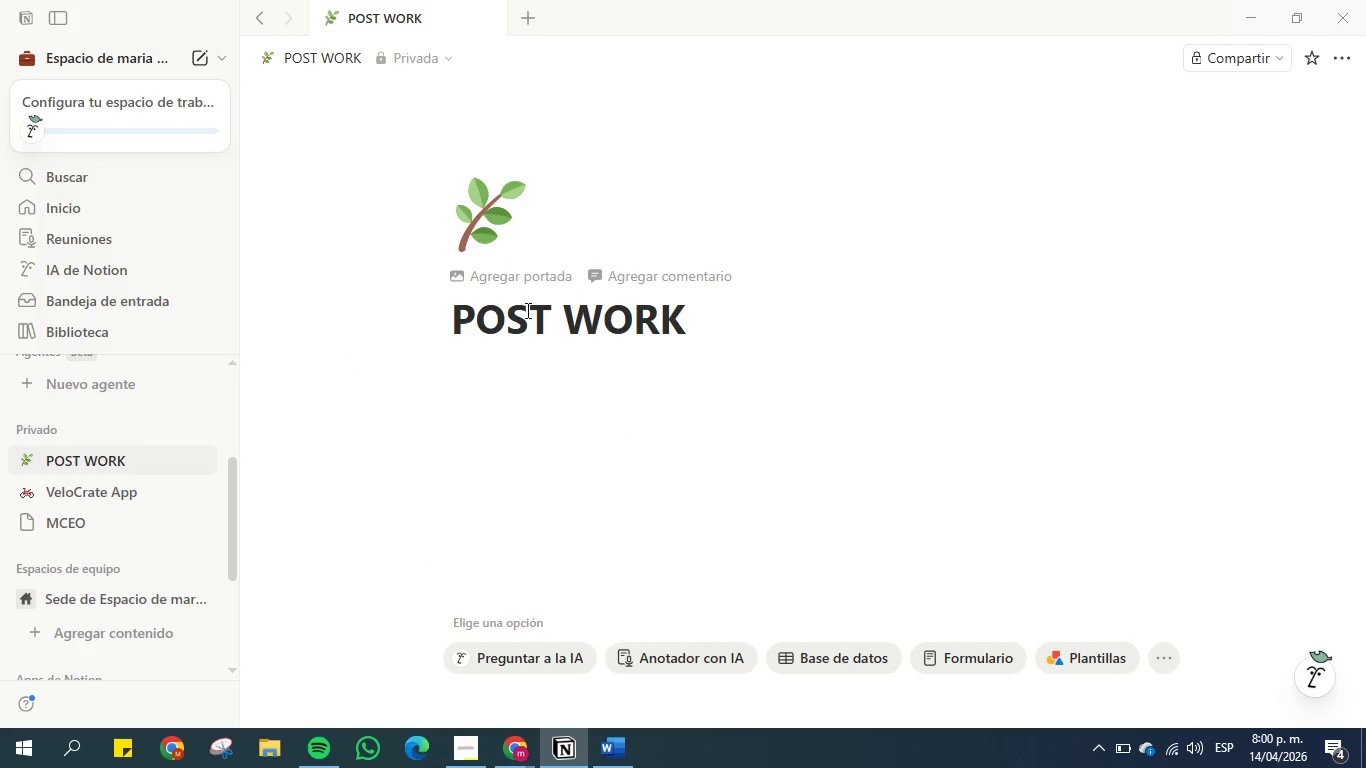 
left_click([612, 220])
 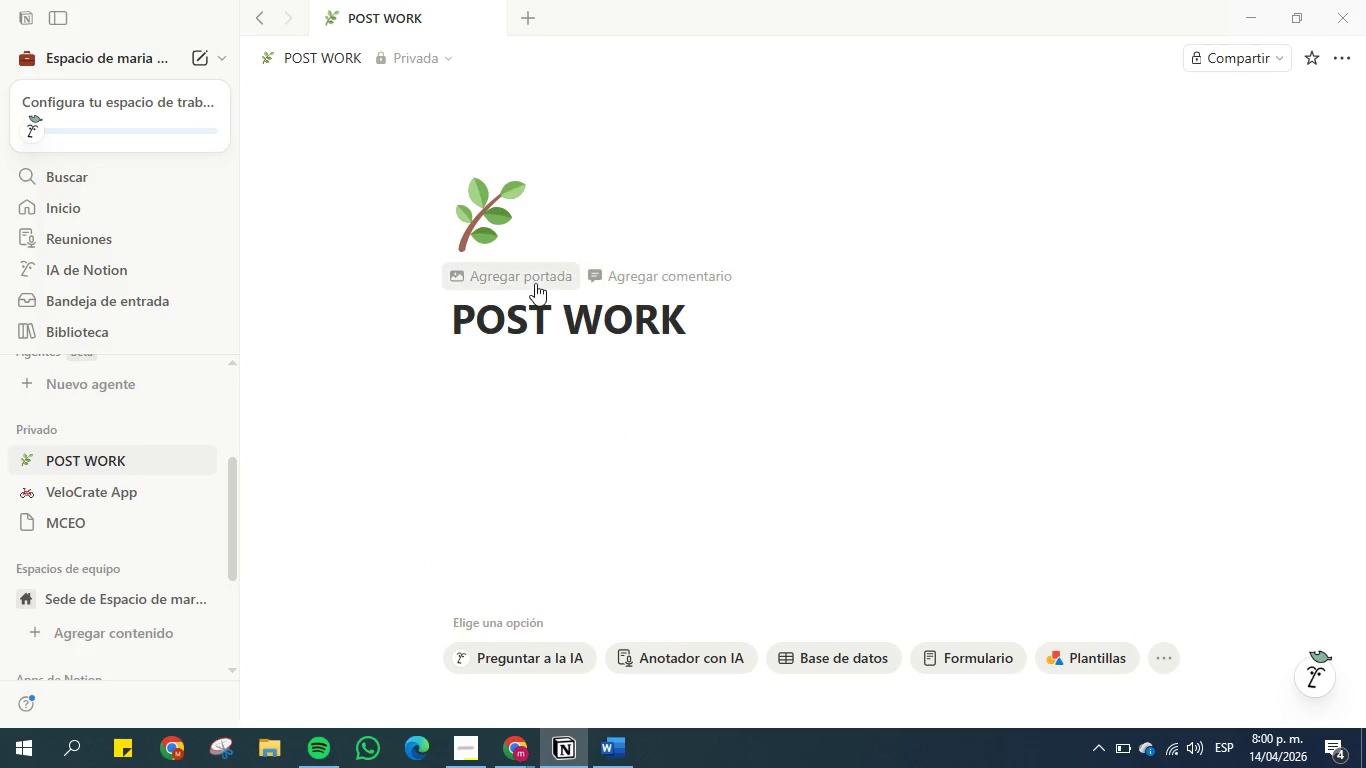 
left_click([532, 281])
 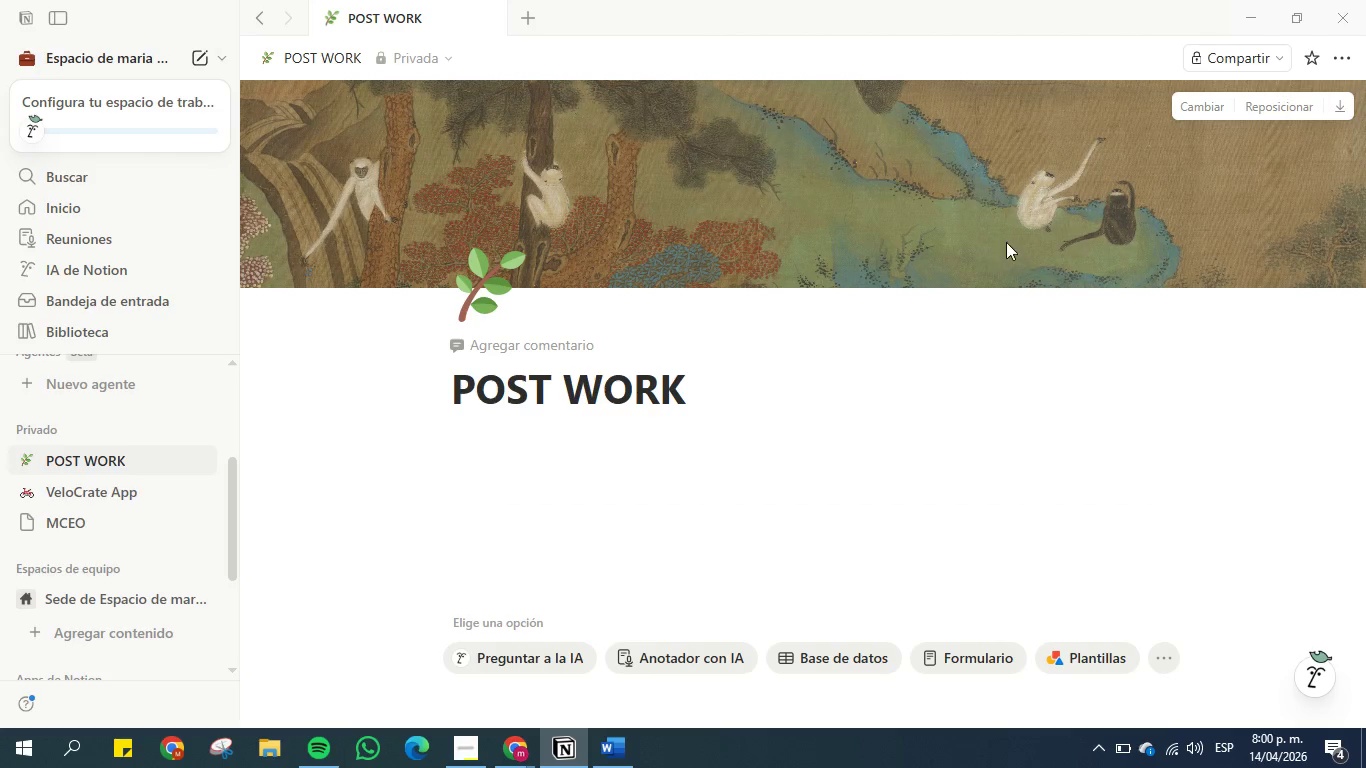 
left_click([1216, 106])
 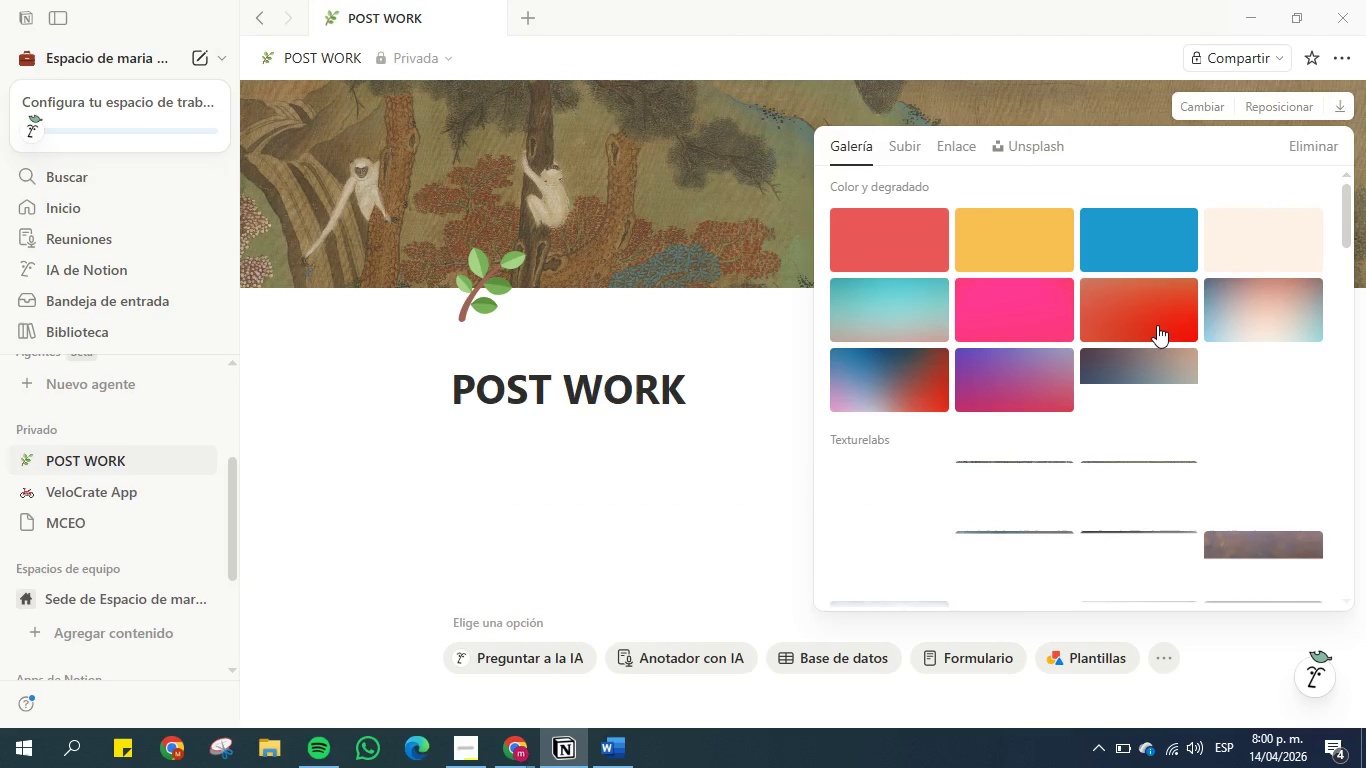 
scroll: coordinate [1206, 308], scroll_direction: down, amount: 9.0
 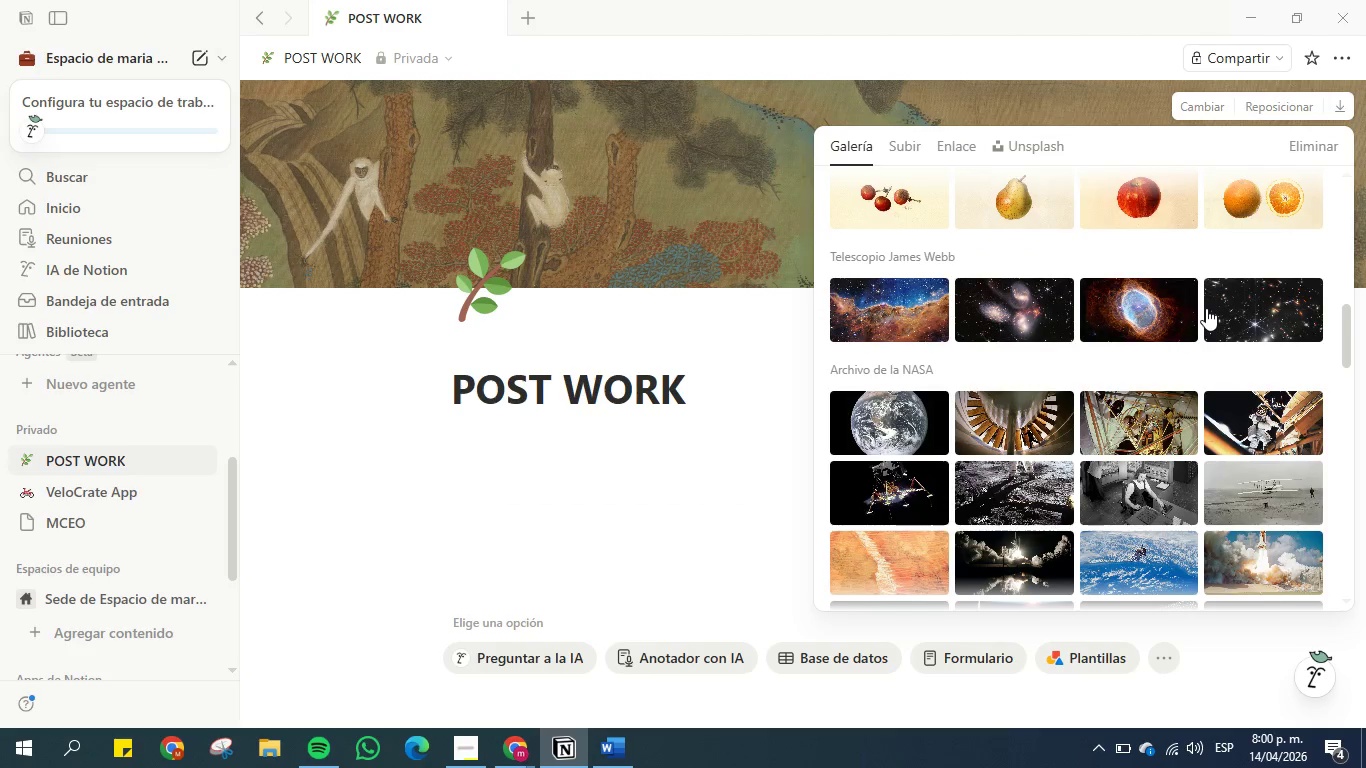 
scroll: coordinate [1206, 308], scroll_direction: none, amount: 0.0
 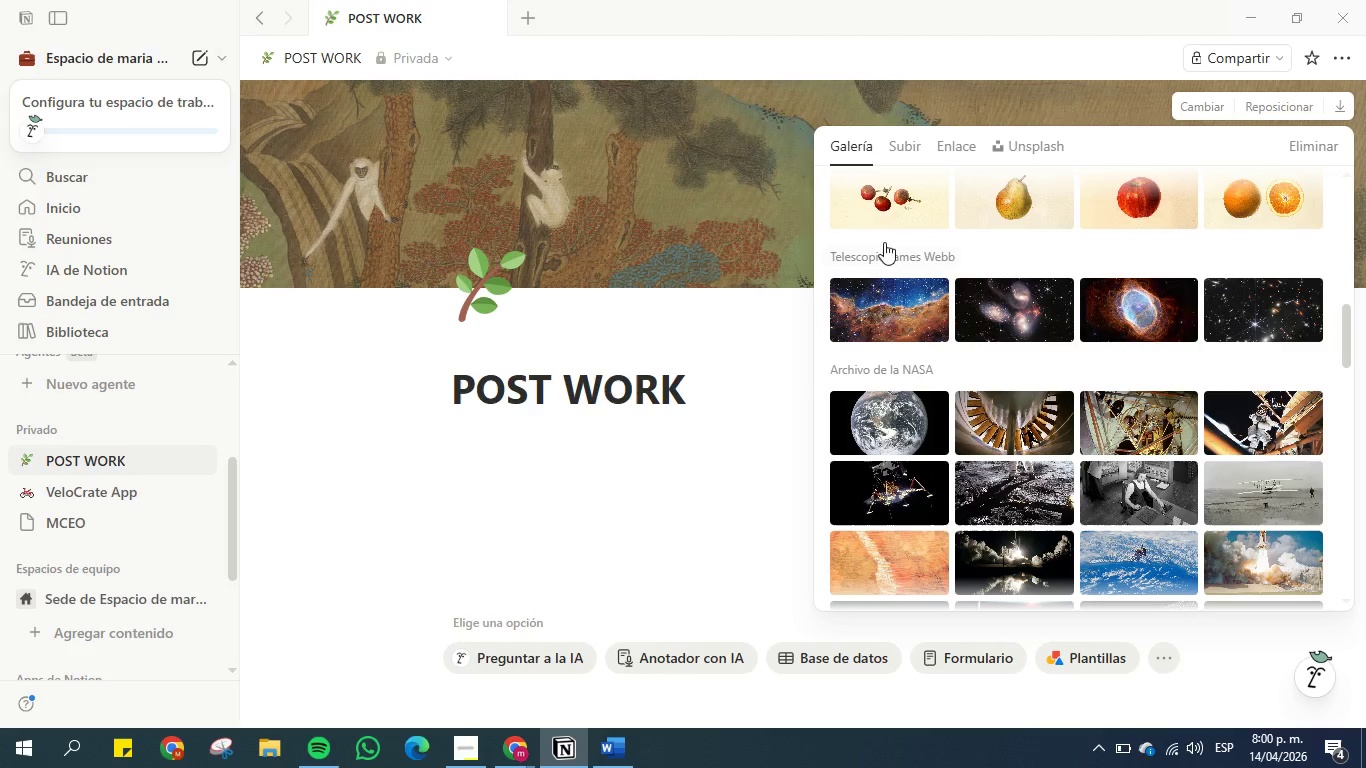 
left_click([871, 203])
 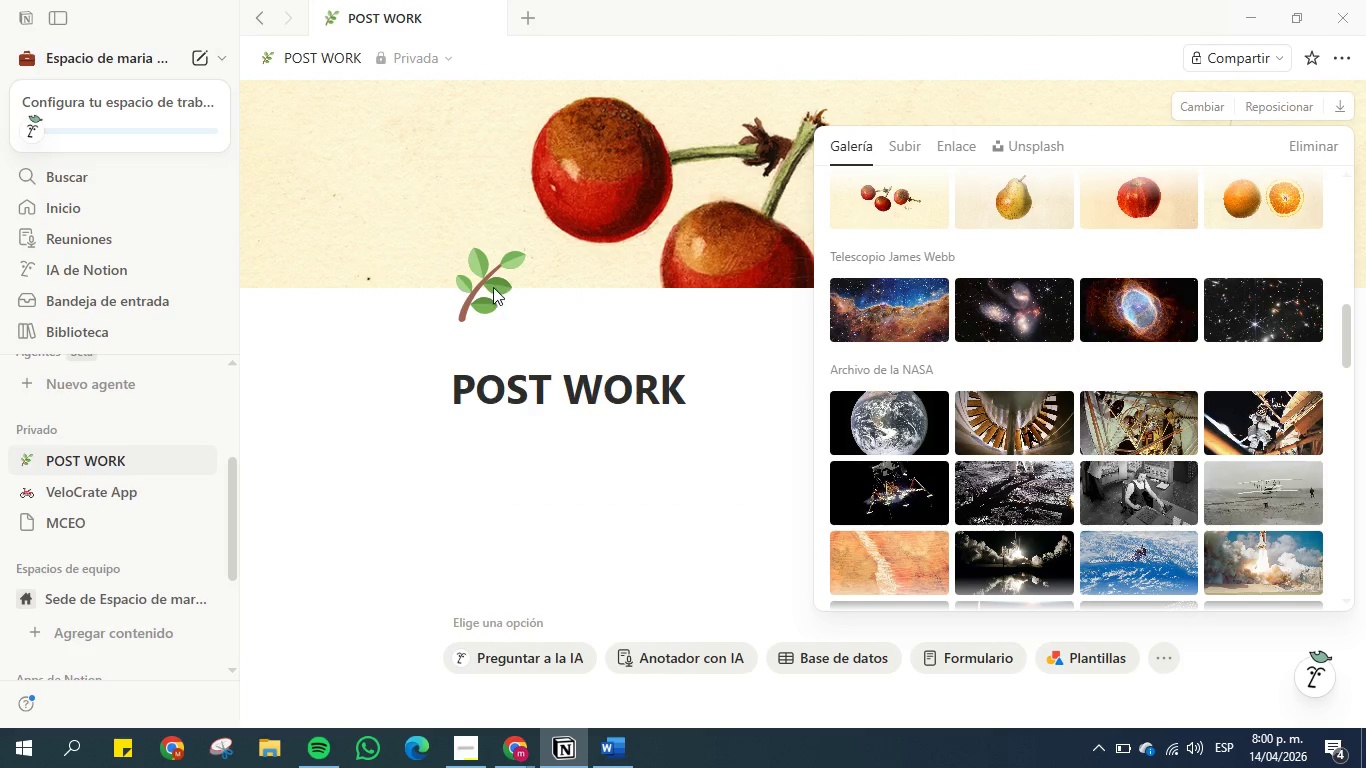 
left_click([623, 335])
 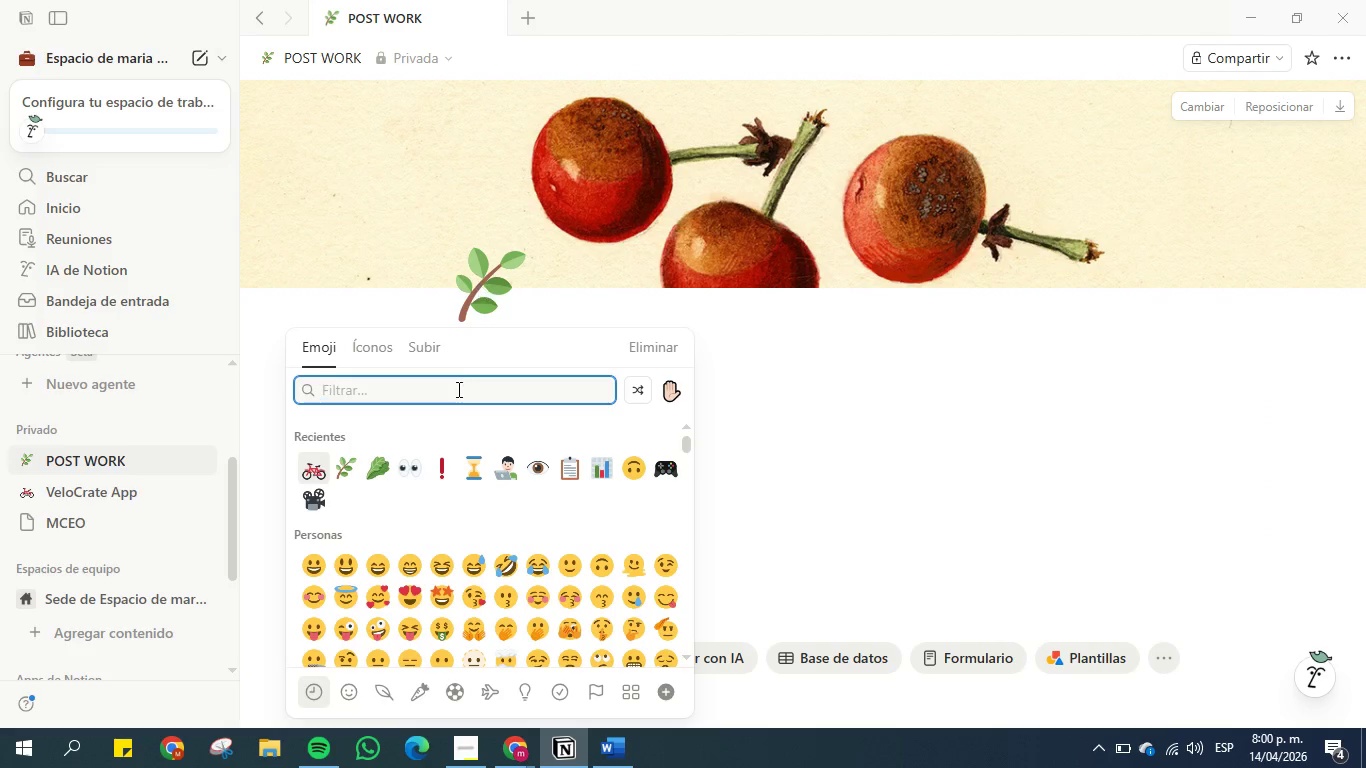 
left_click([386, 378])
 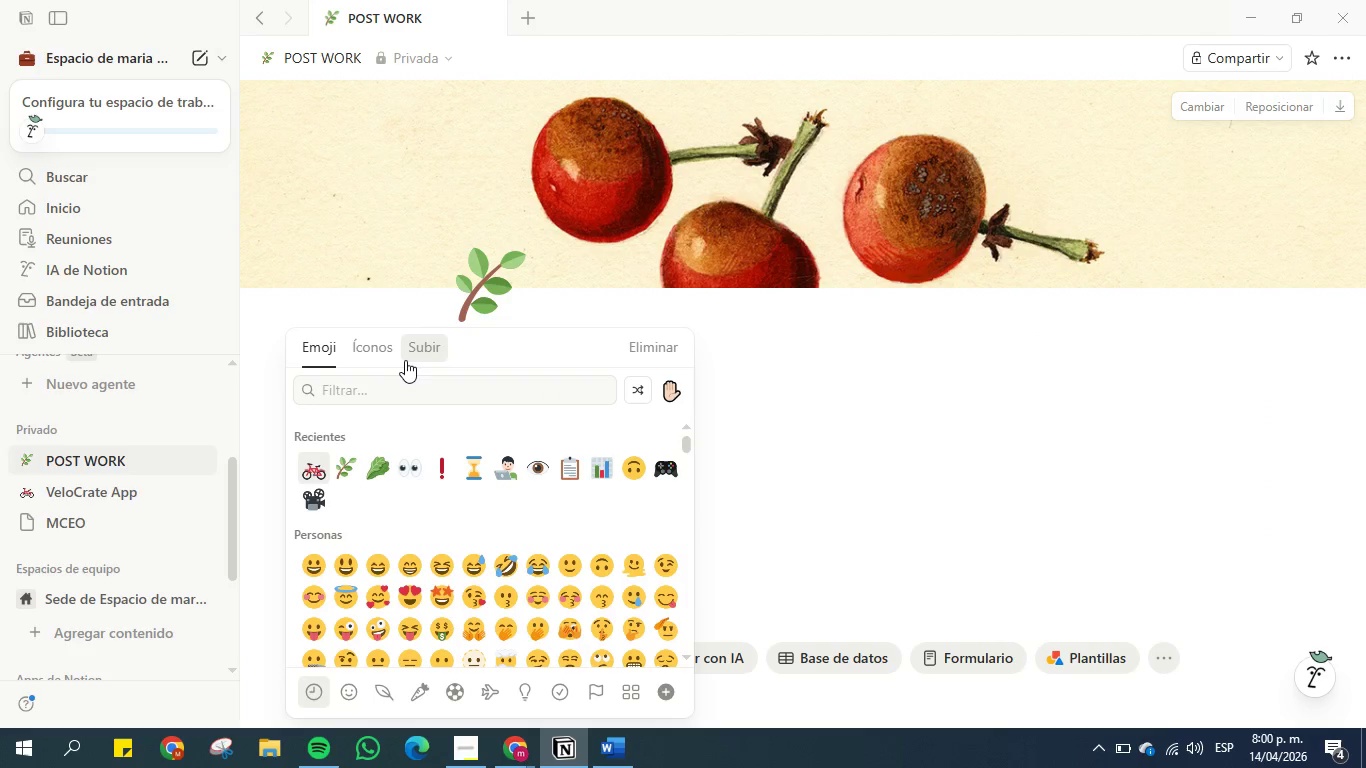 
type(hoja)
 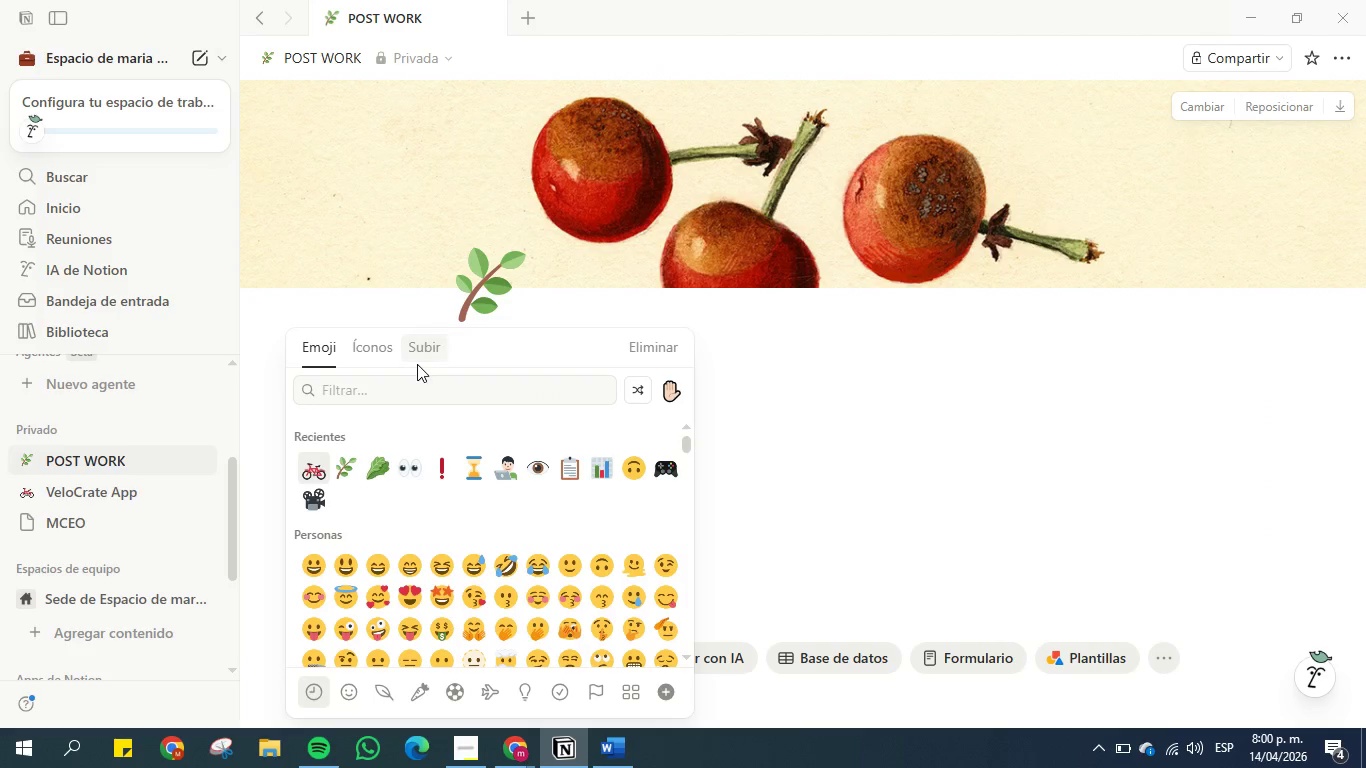 
left_click([409, 381])
 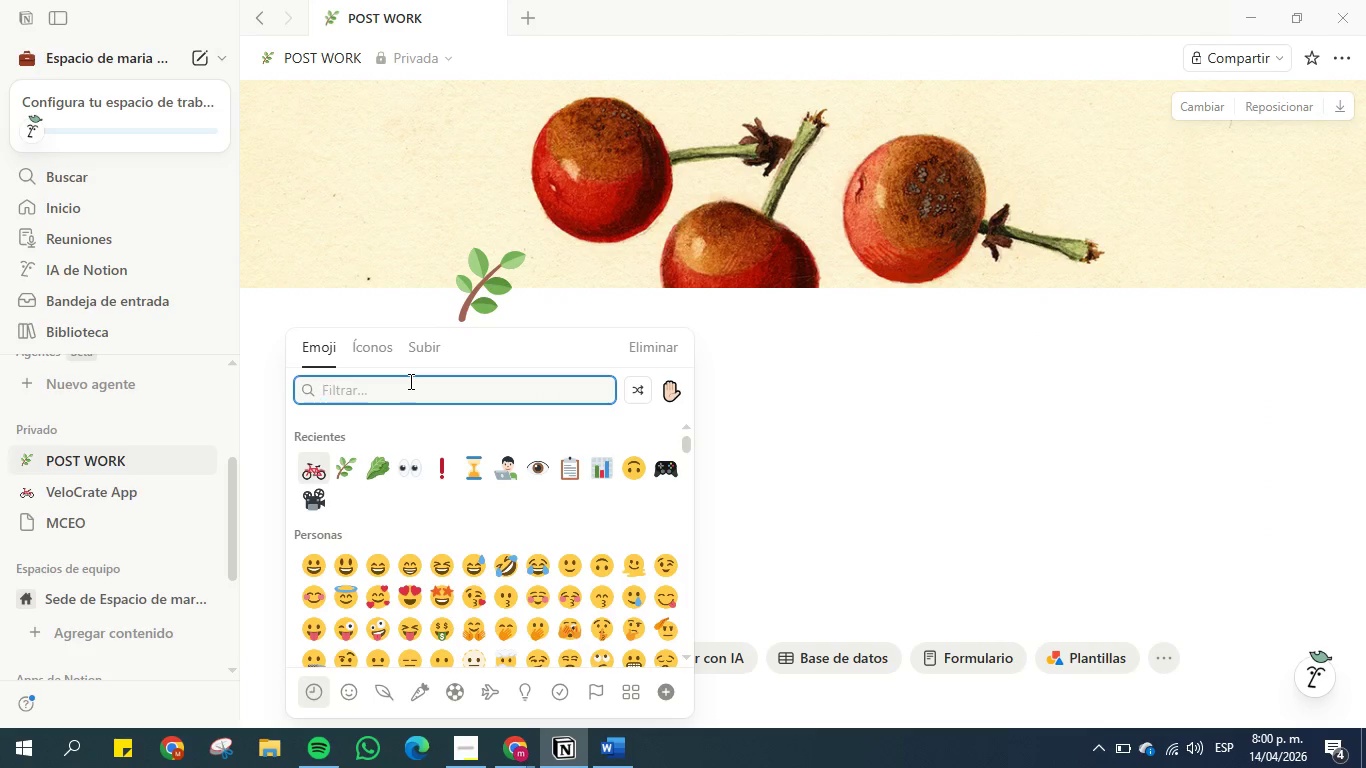 
type(hoja)
 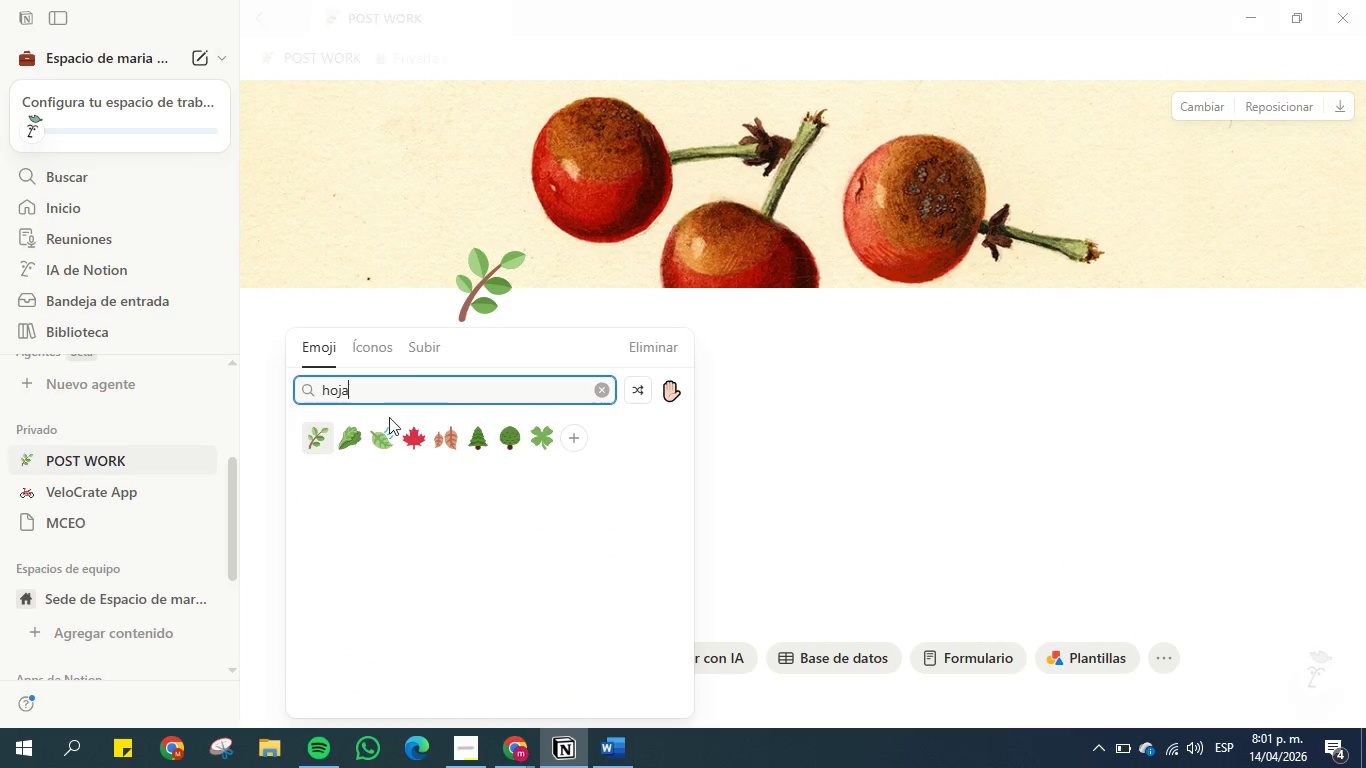 
left_click([386, 436])
 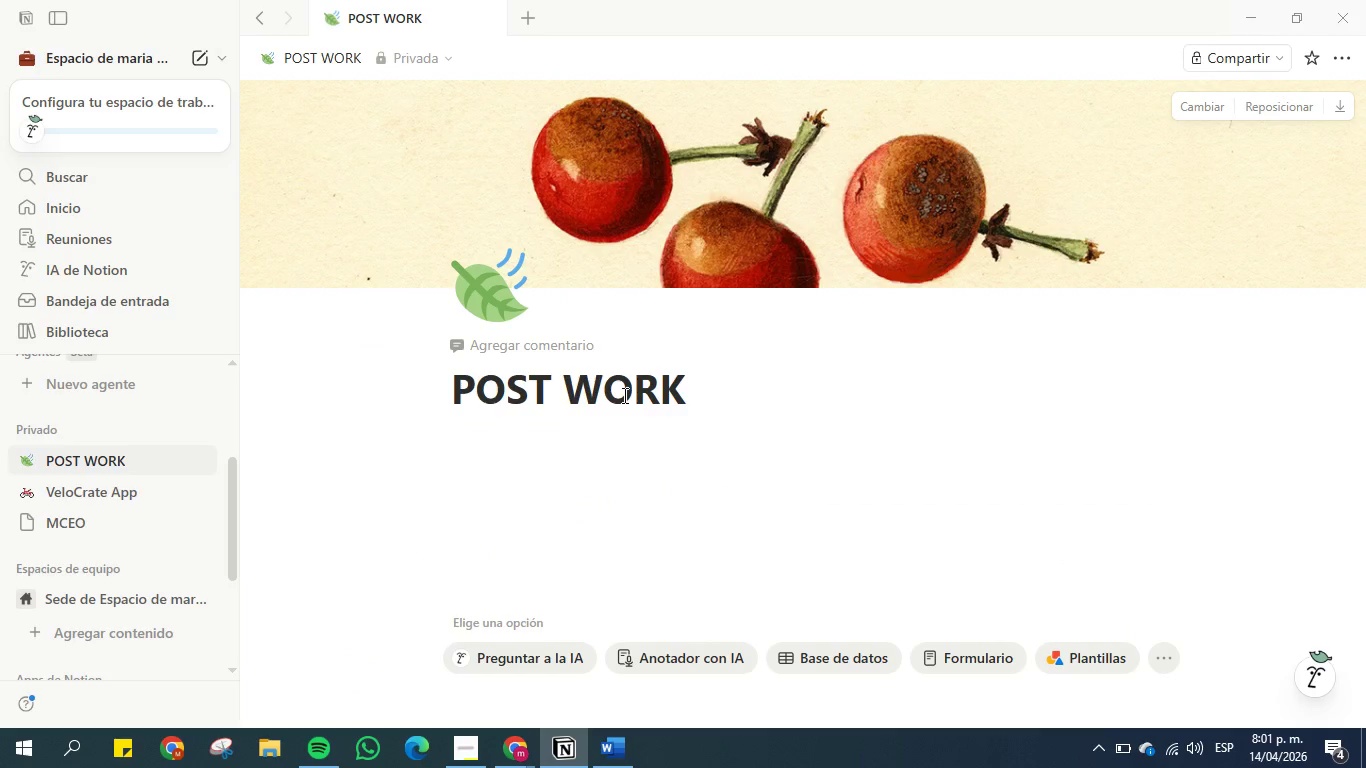 
wait(7.38)
 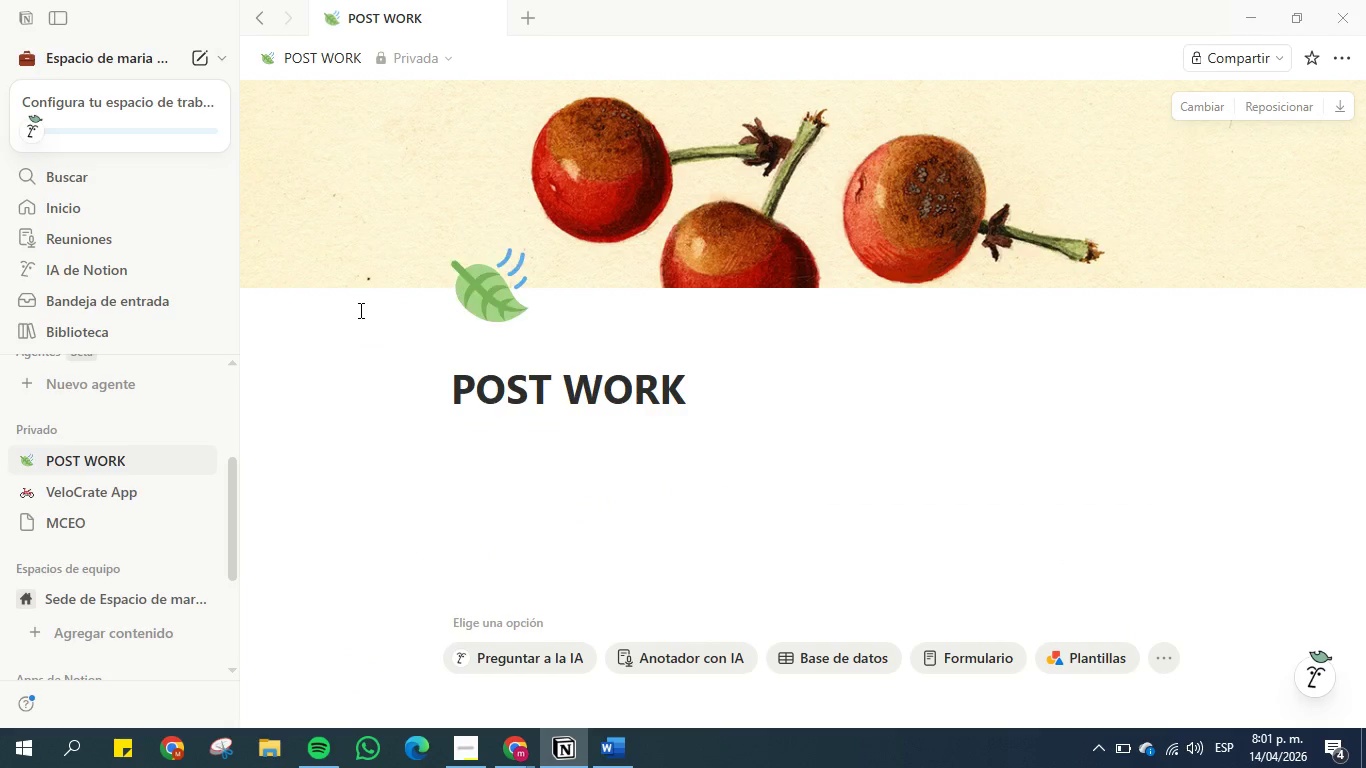 
double_click([623, 395])
 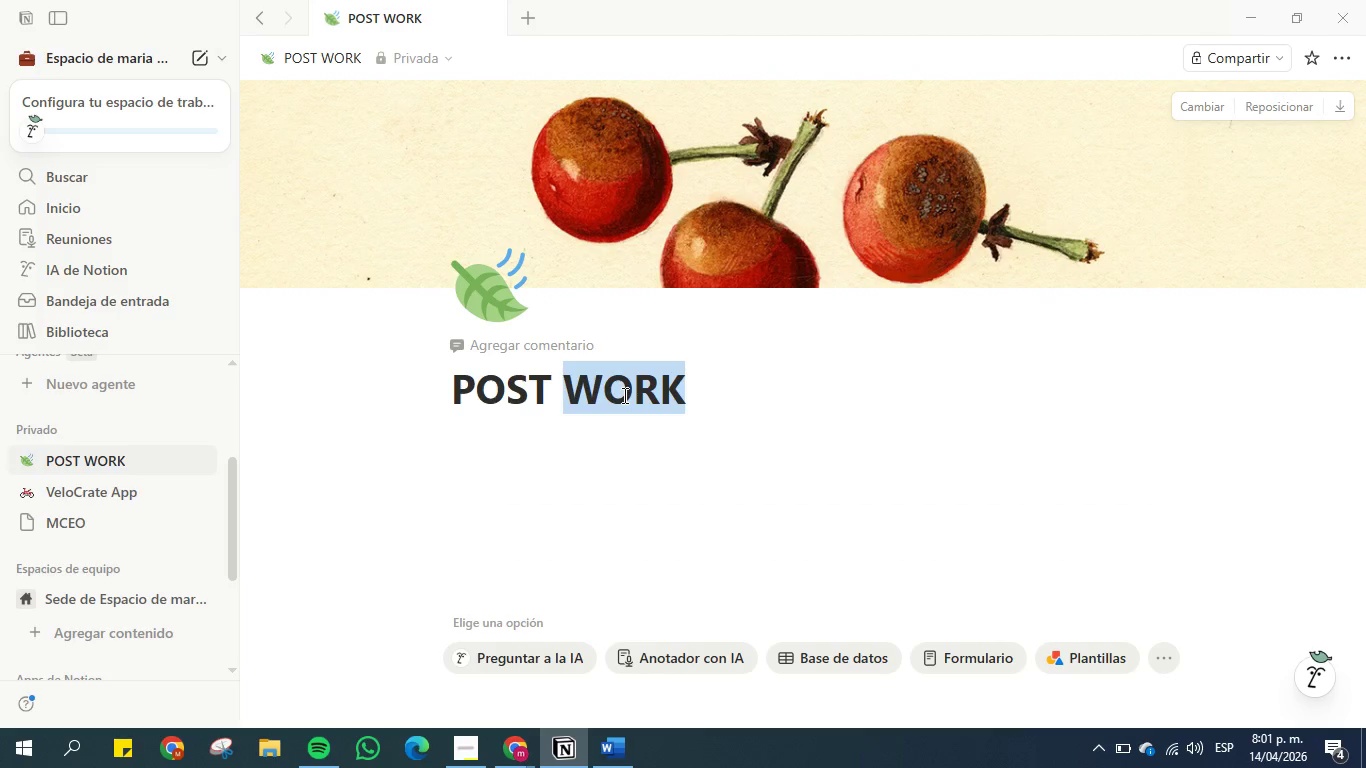 
wait(13.25)
 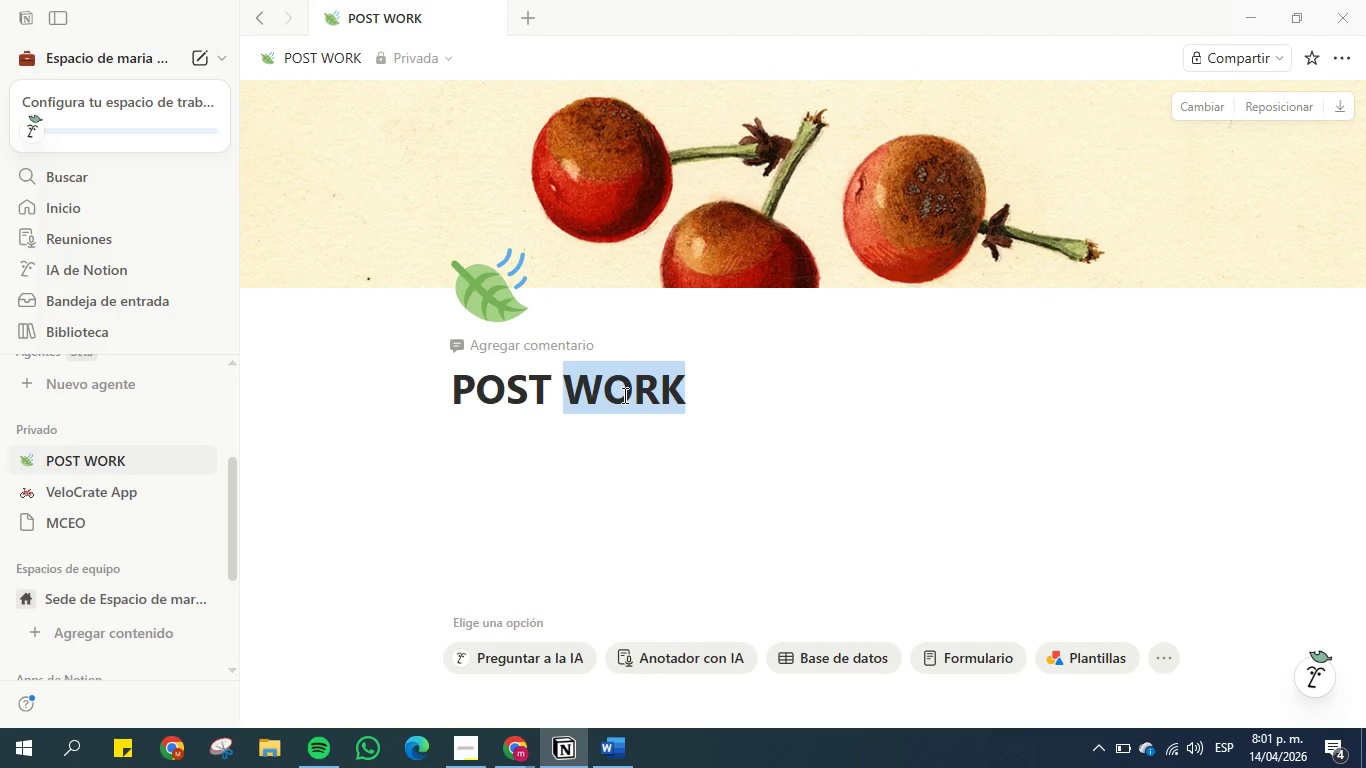 
left_click([615, 737])
 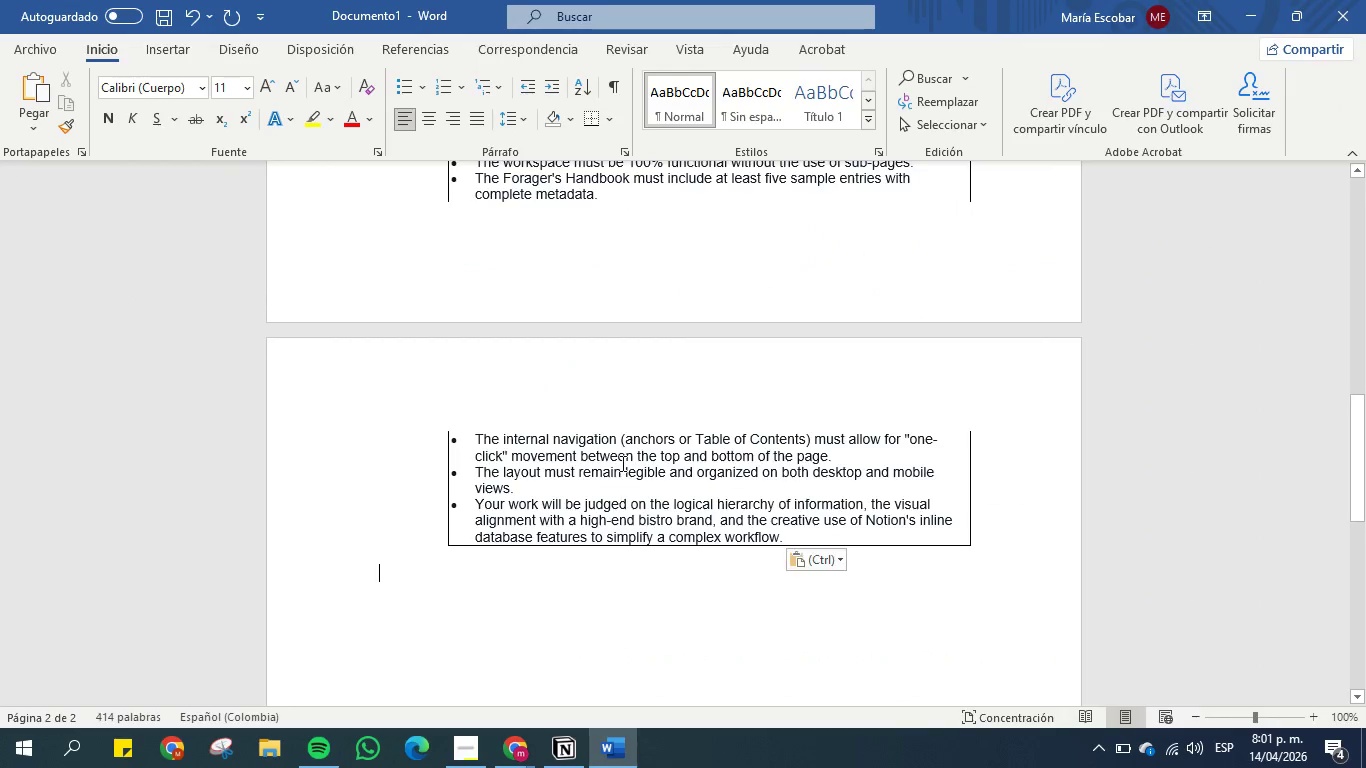 
scroll: coordinate [587, 377], scroll_direction: up, amount: 17.0
 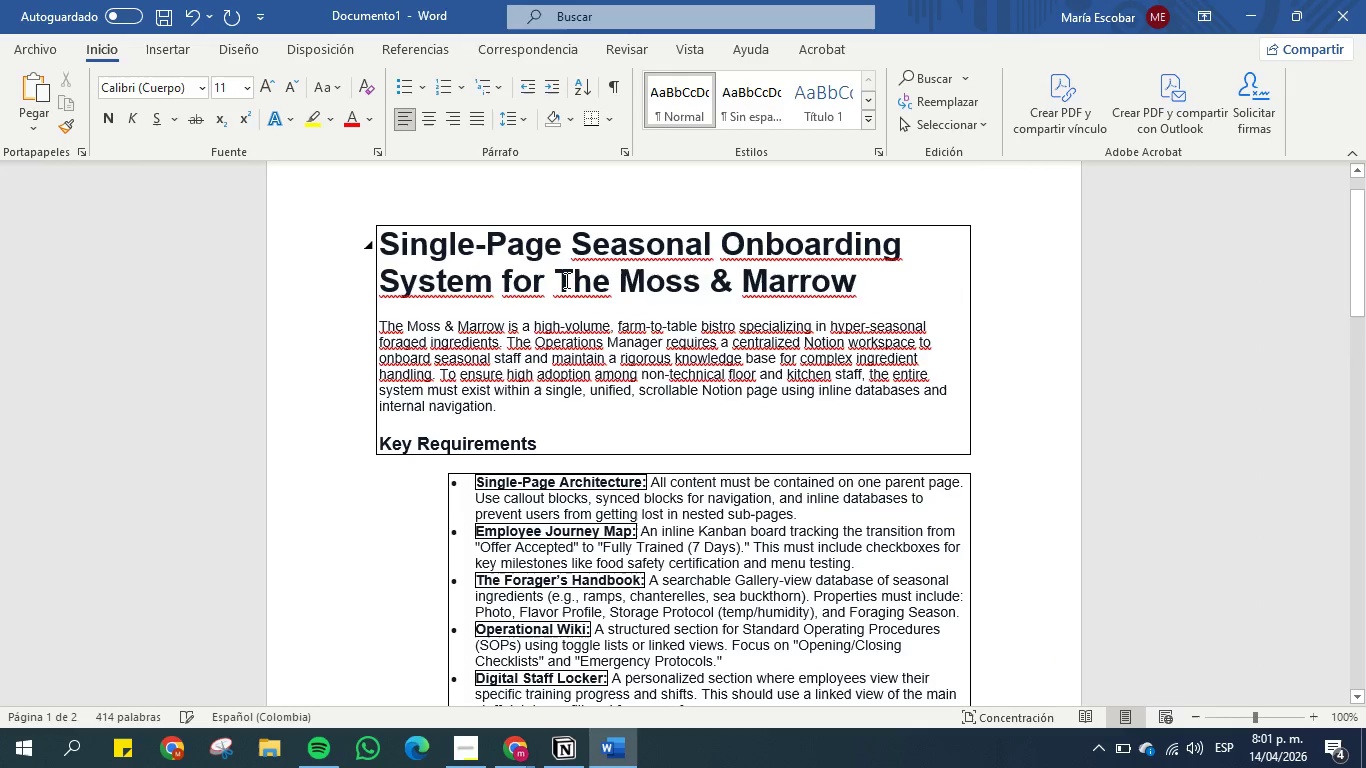 
left_click_drag(start_coordinate=[565, 280], to_coordinate=[906, 281])
 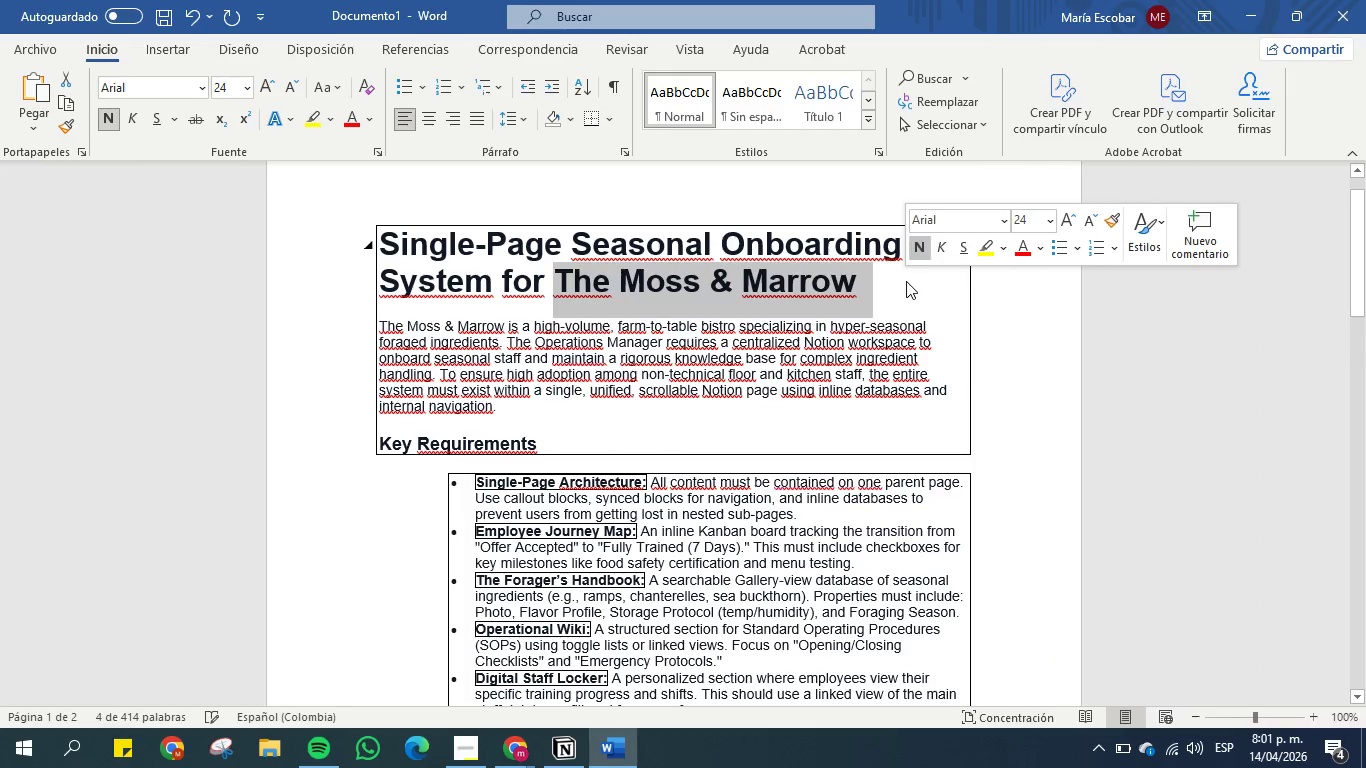 
key(Control+C)
 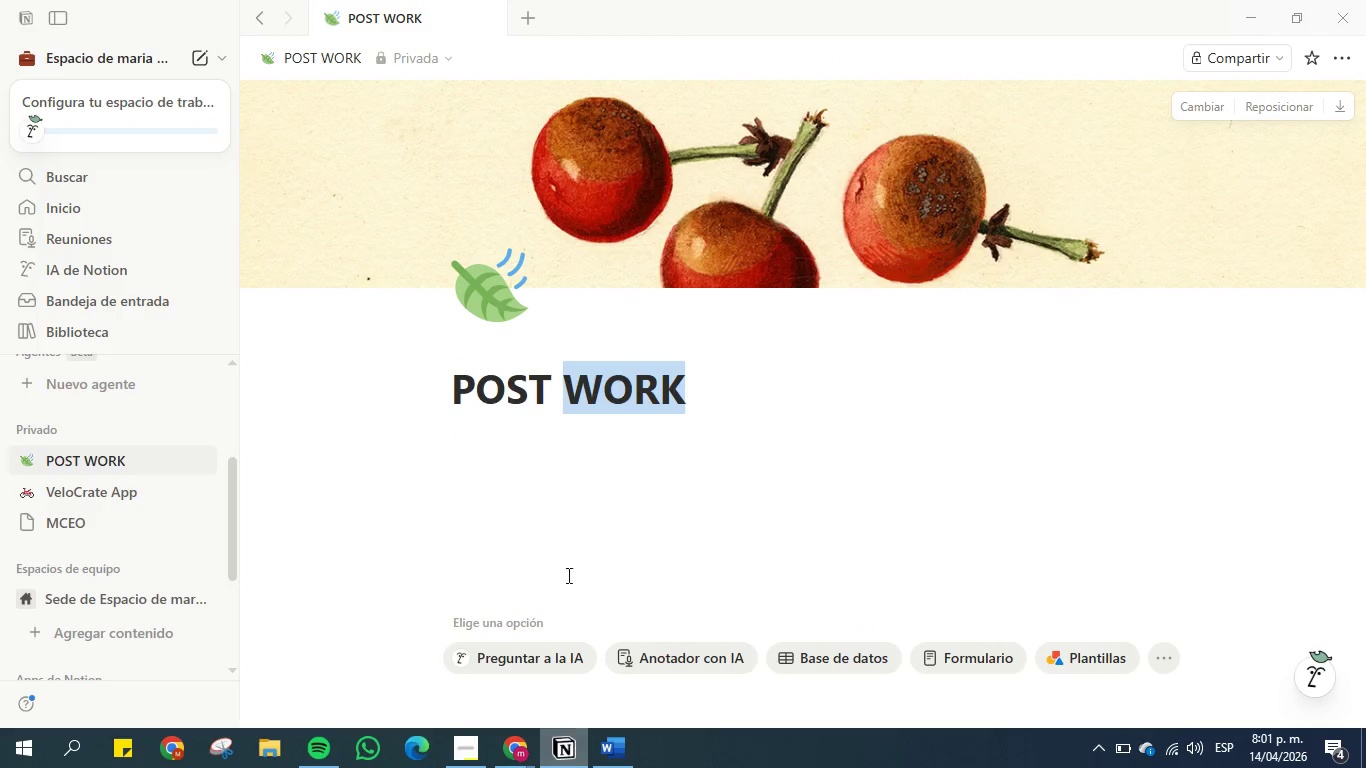 
left_click([681, 402])
 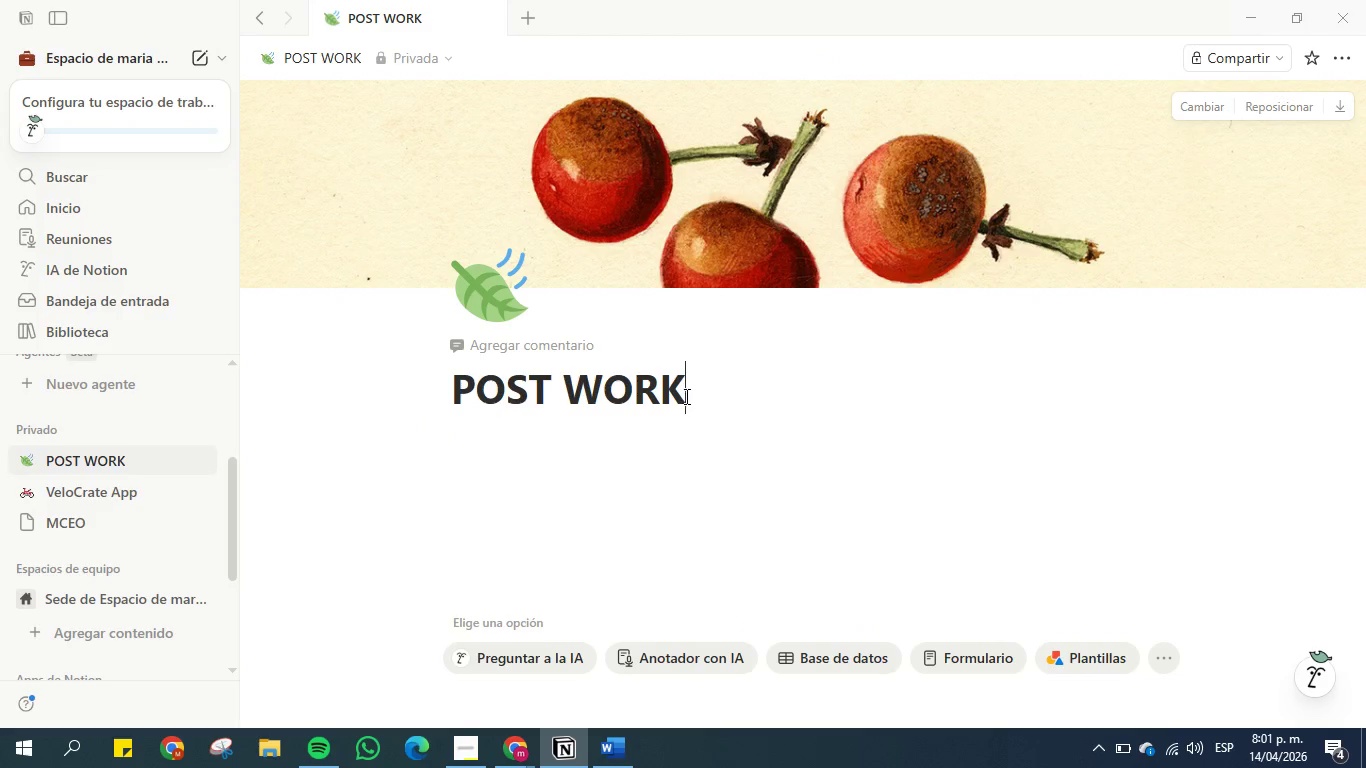 
left_click_drag(start_coordinate=[685, 396], to_coordinate=[453, 414])
 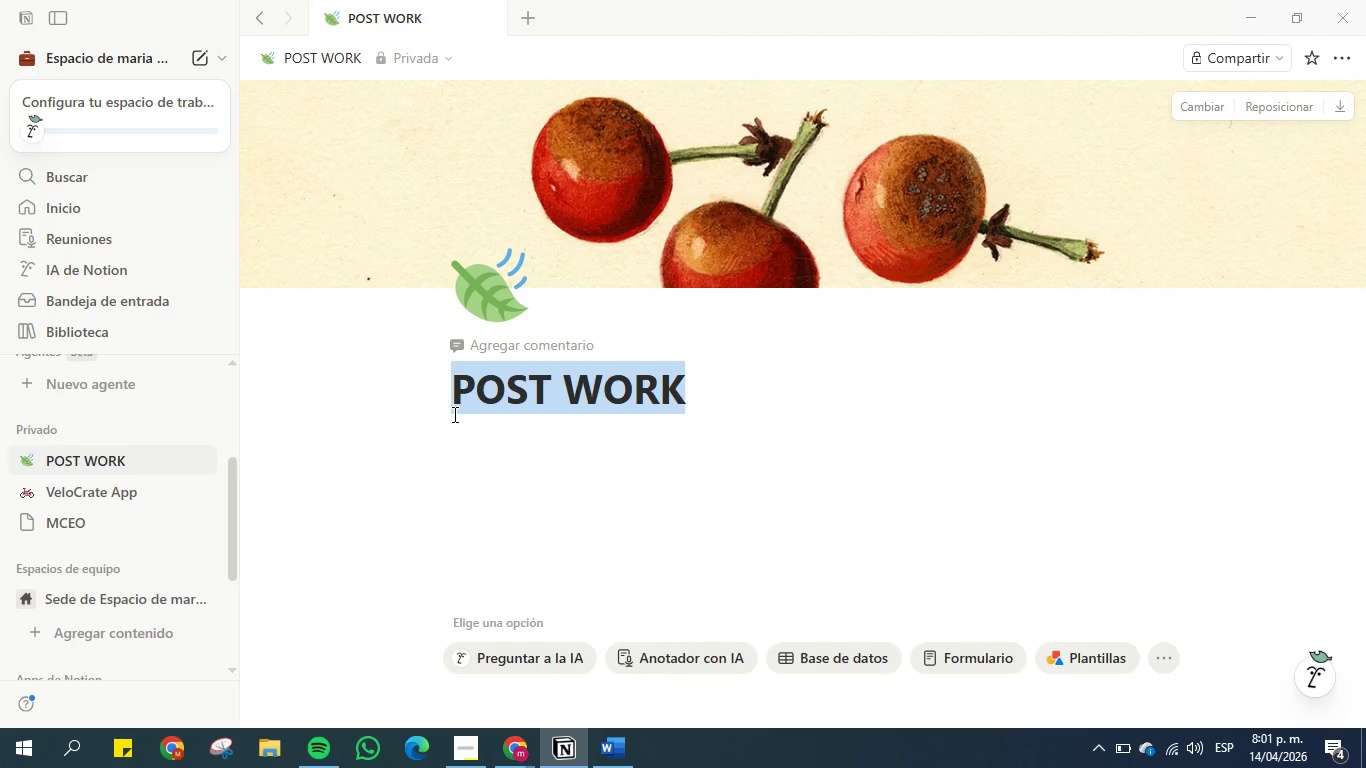 
key(Control+V)
 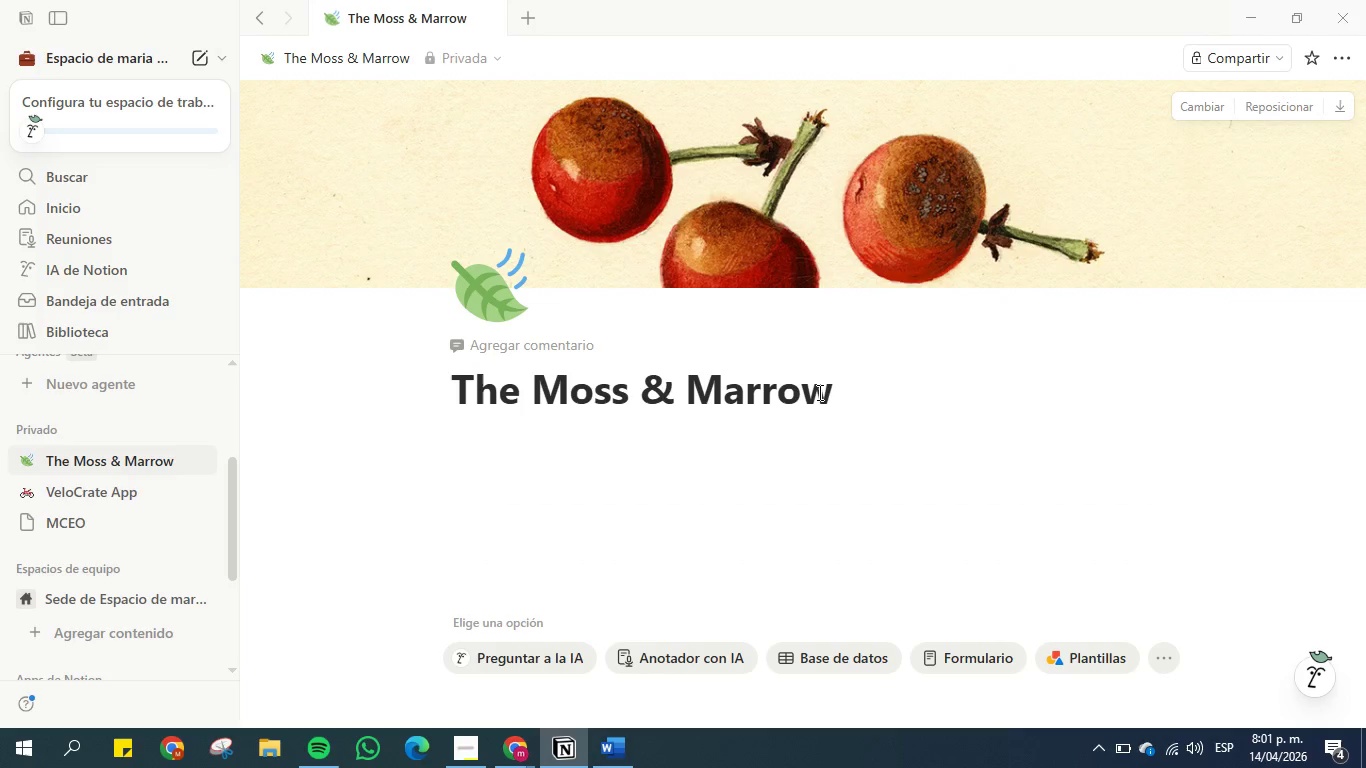 
wait(12.45)
 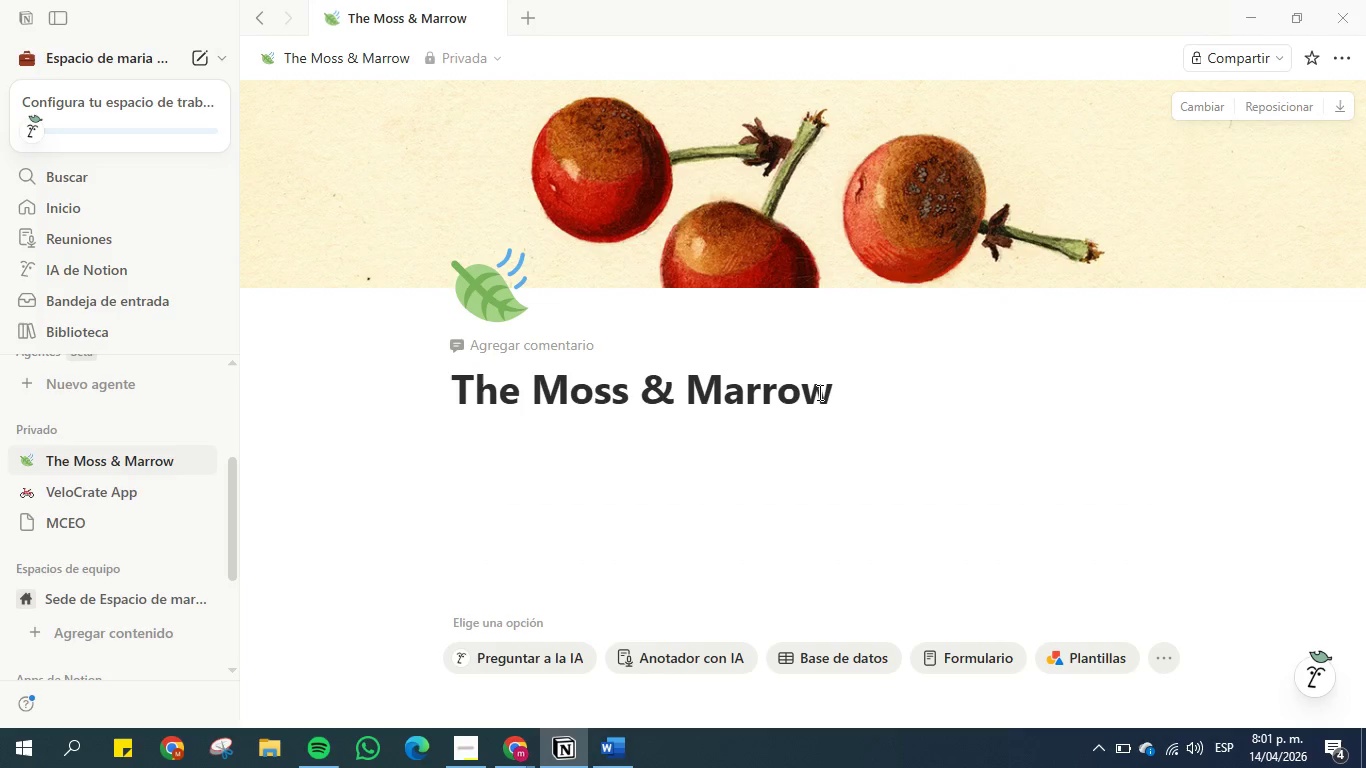 
left_click([621, 751])
 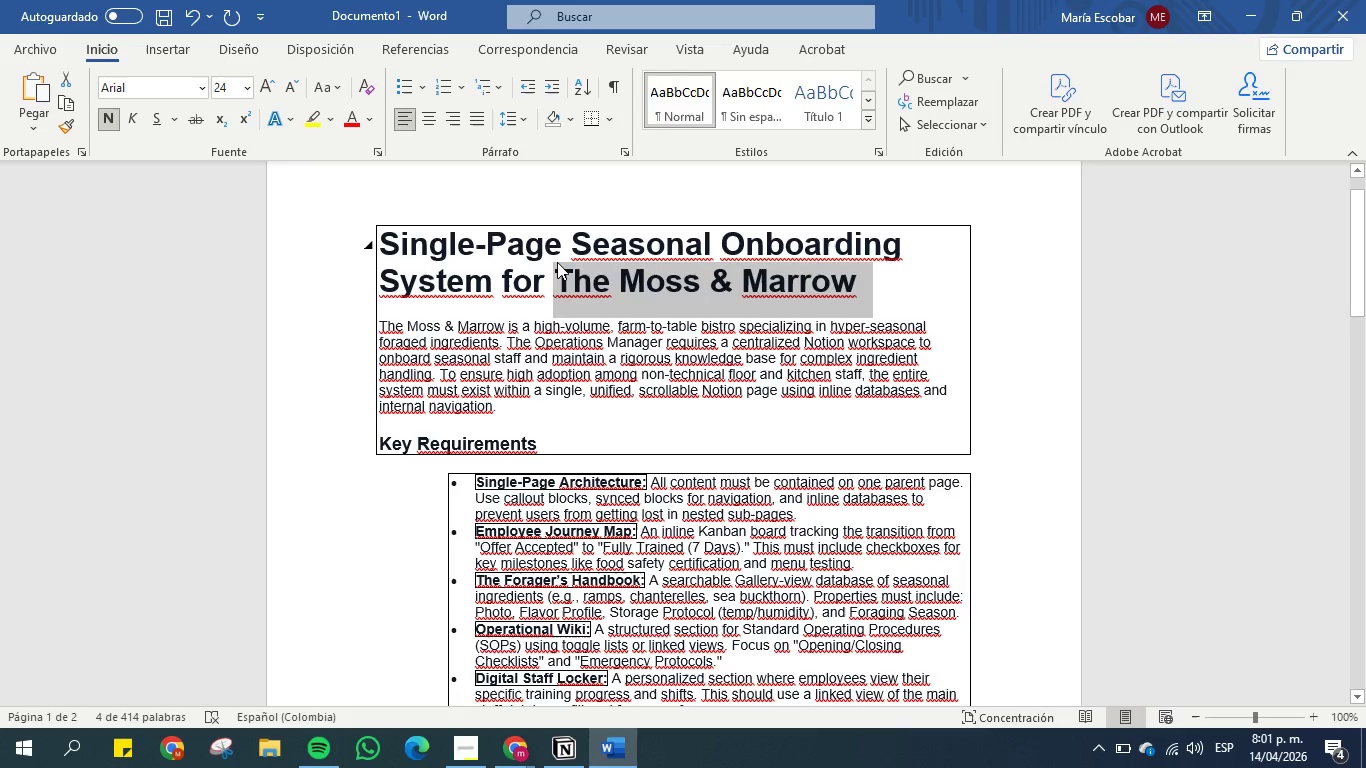 
left_click([558, 262])
 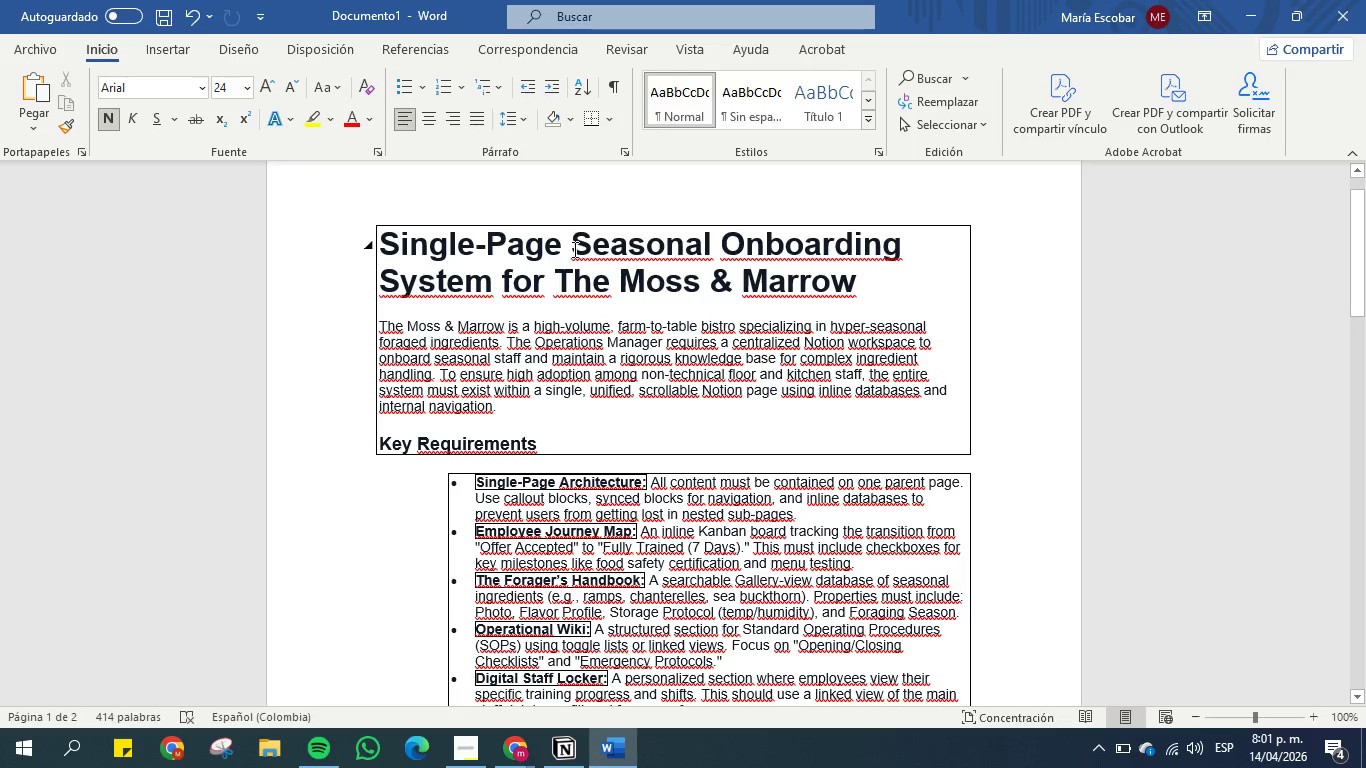 
left_click_drag(start_coordinate=[569, 243], to_coordinate=[483, 292])
 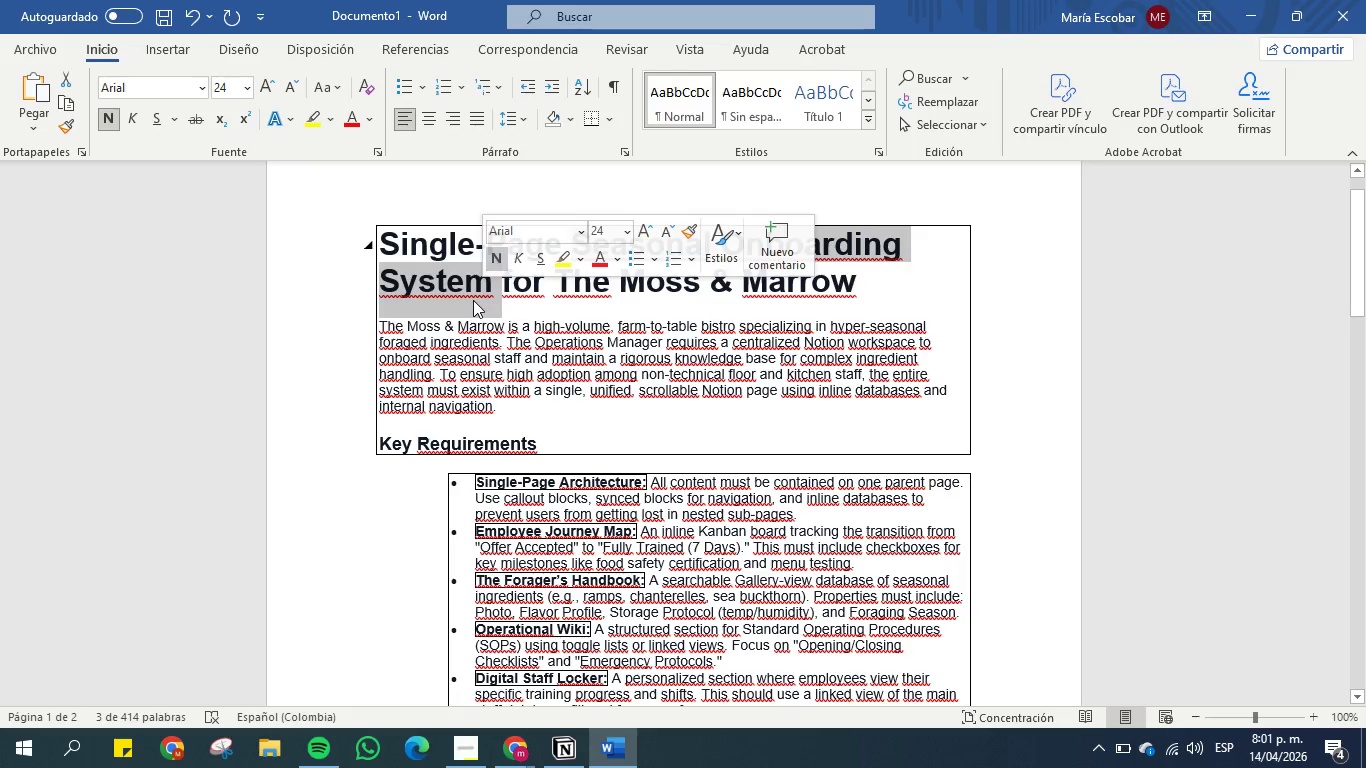 
key(Control+C)
 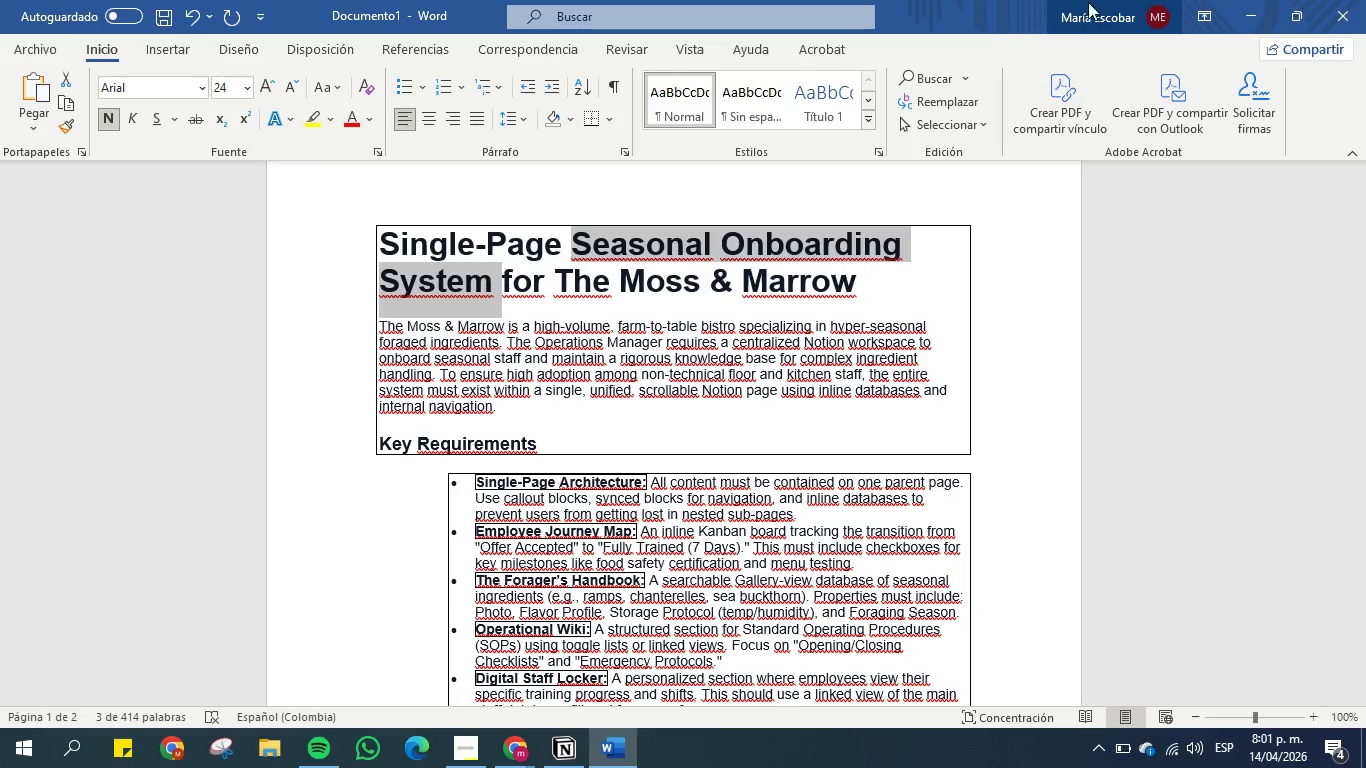 
left_click([1265, 18])
 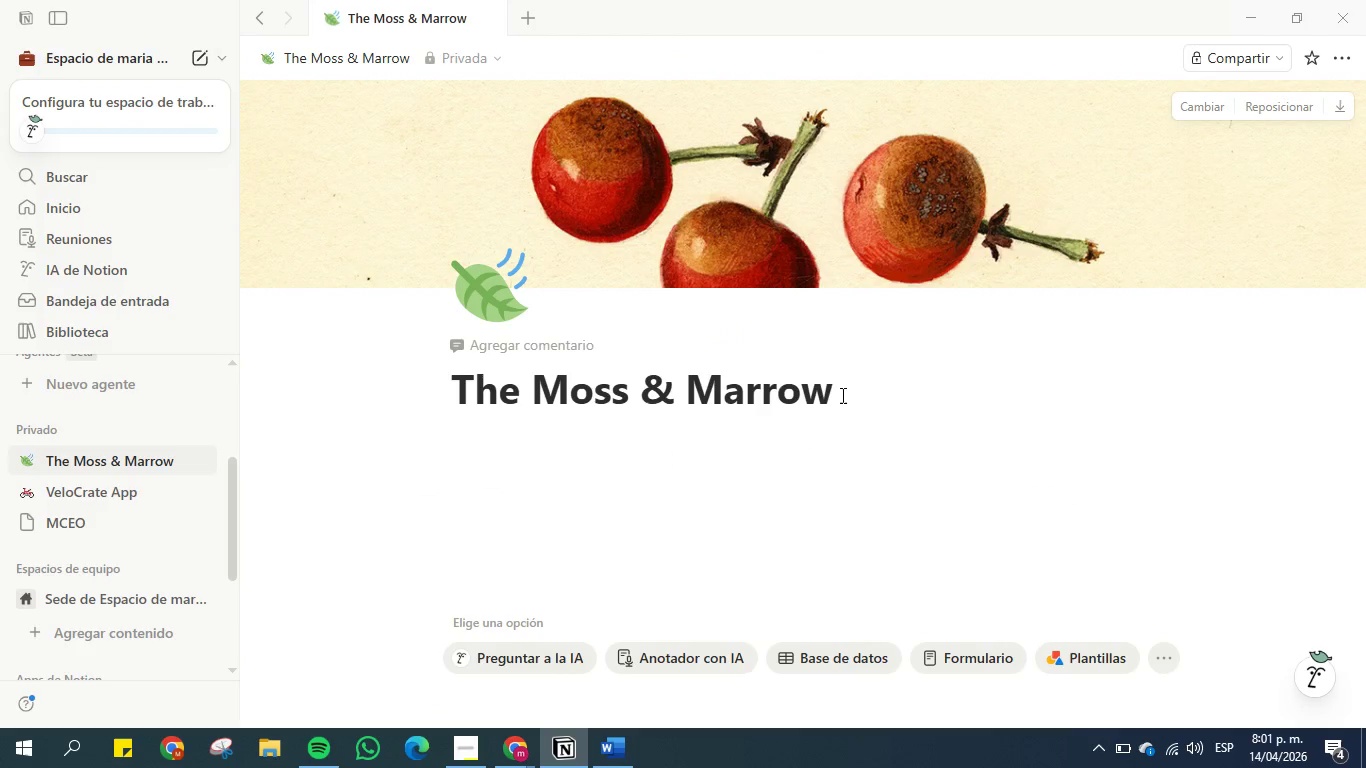 
key(Space)
 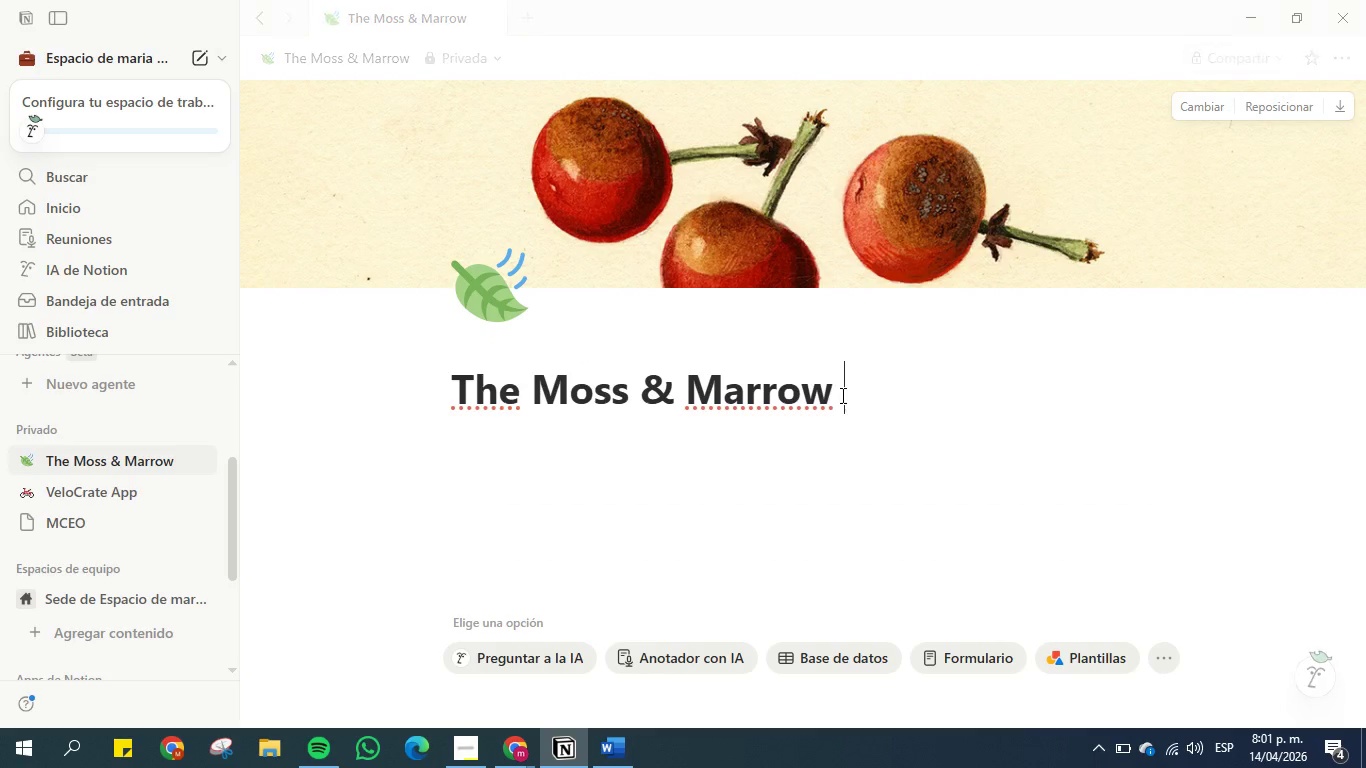 
key(Control+V)
 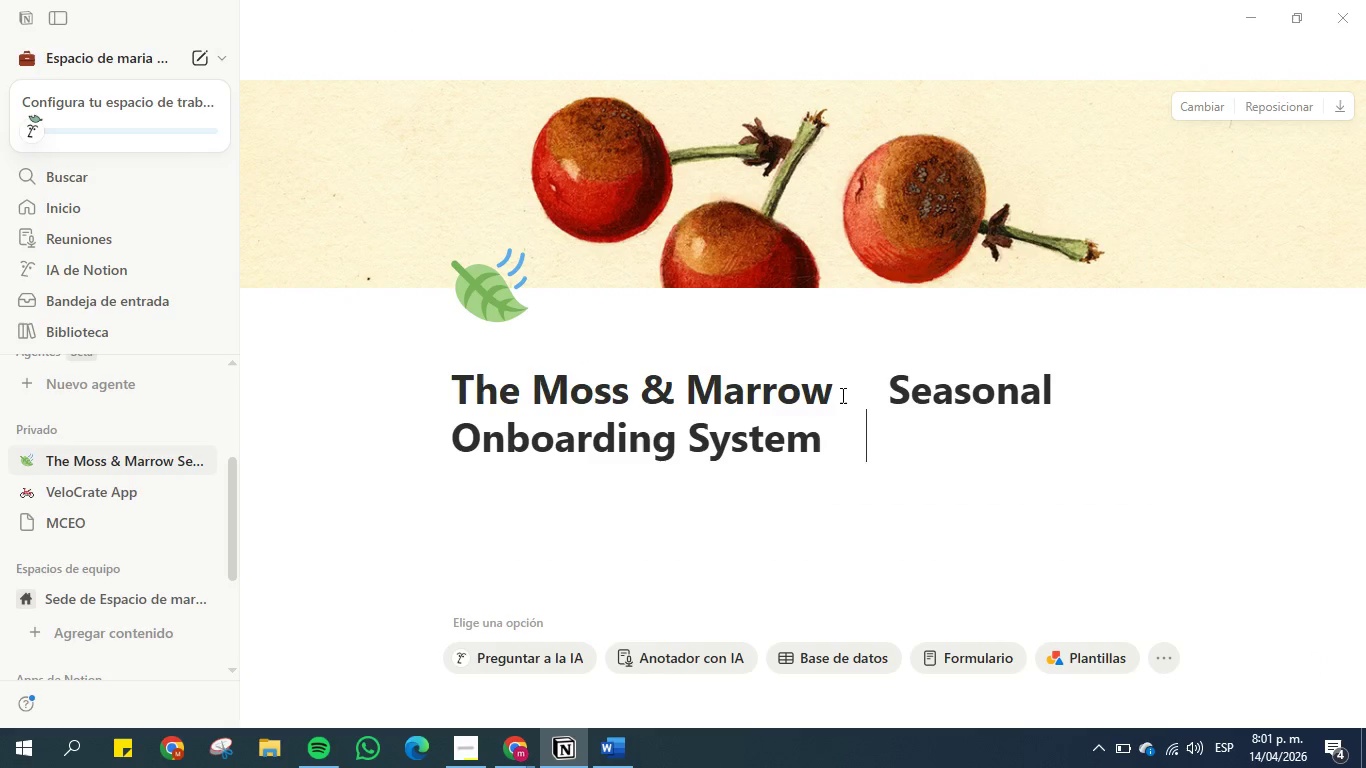 
left_click([841, 395])
 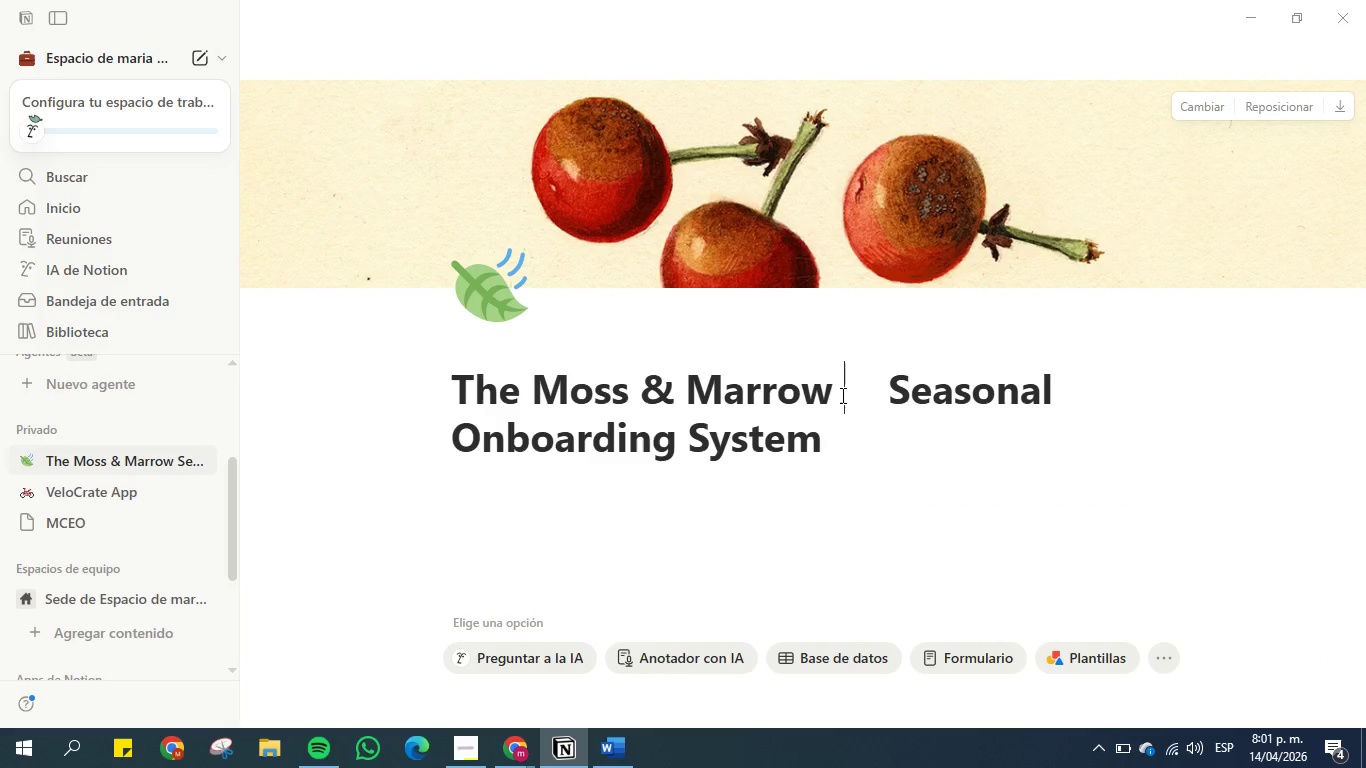 
key(Space)
 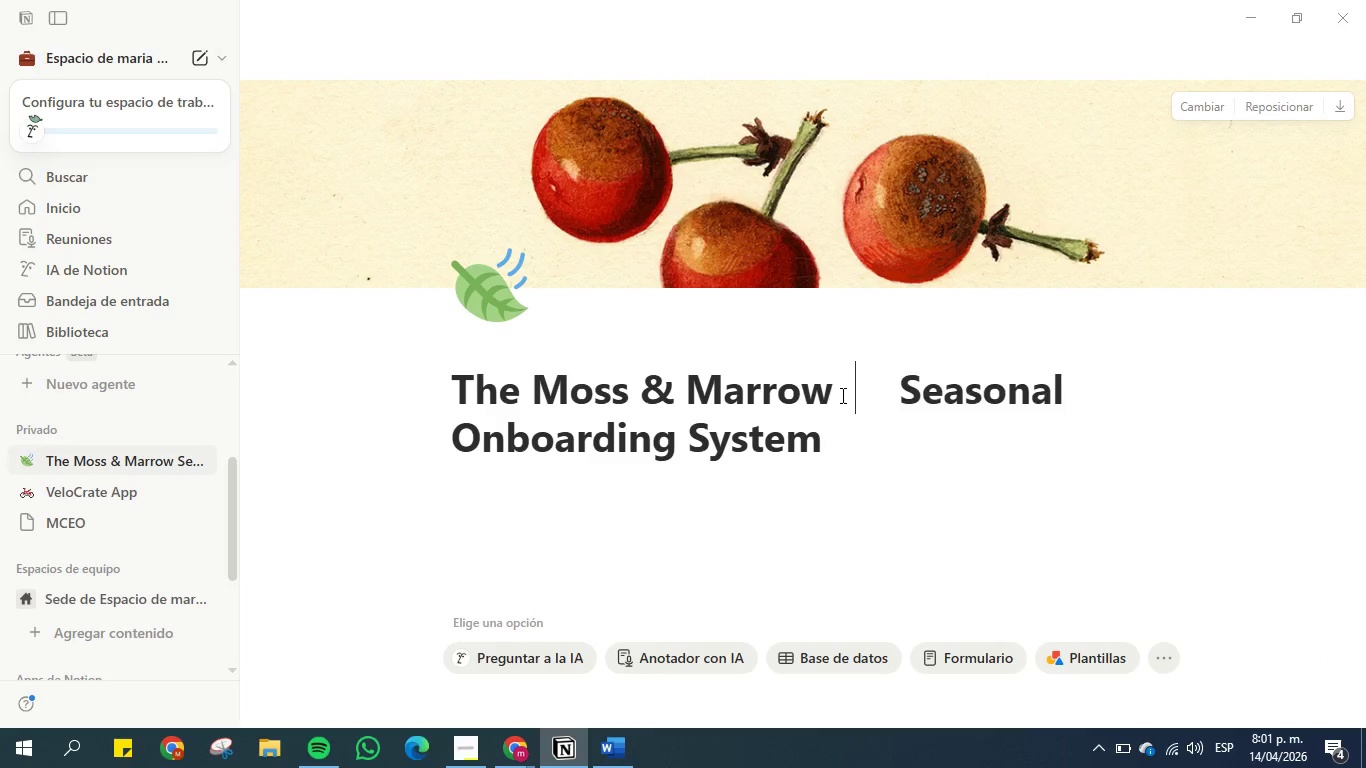 
key(Space)
 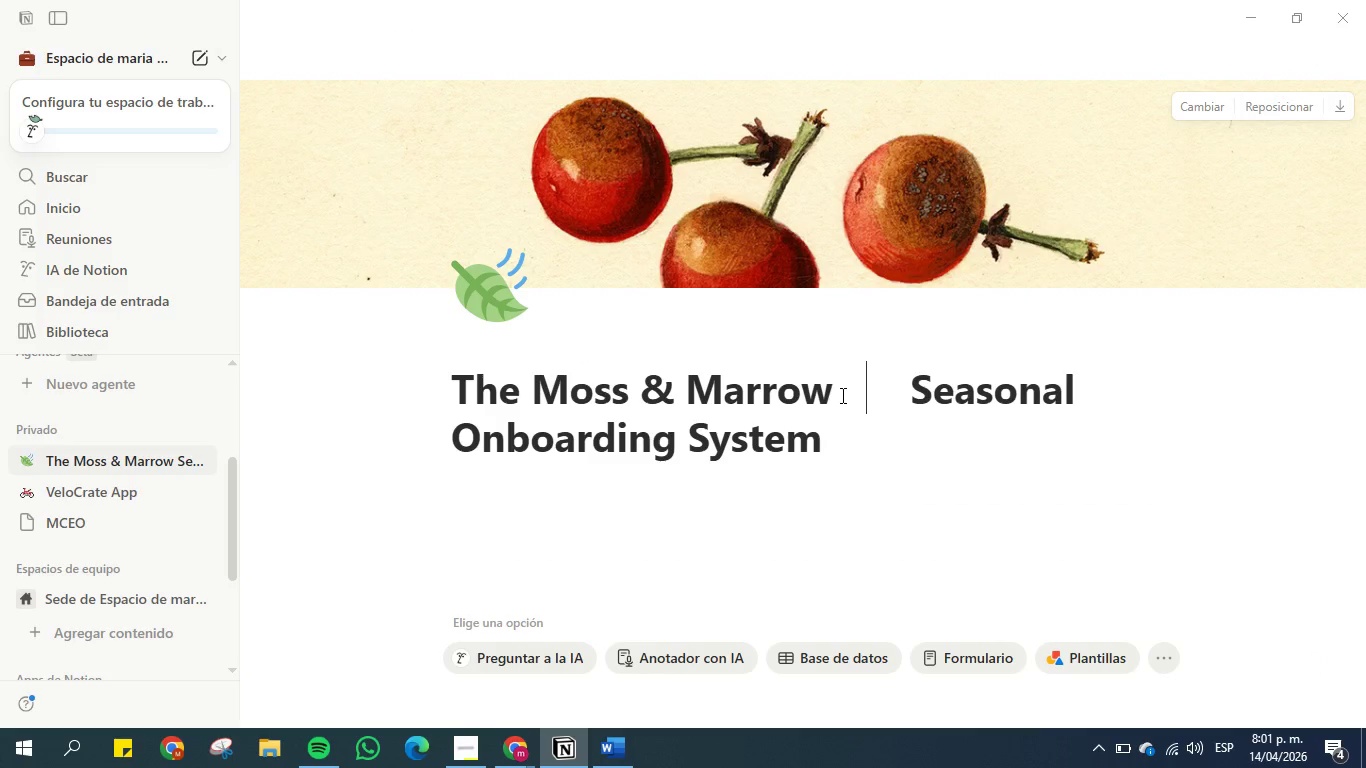 
key(Space)
 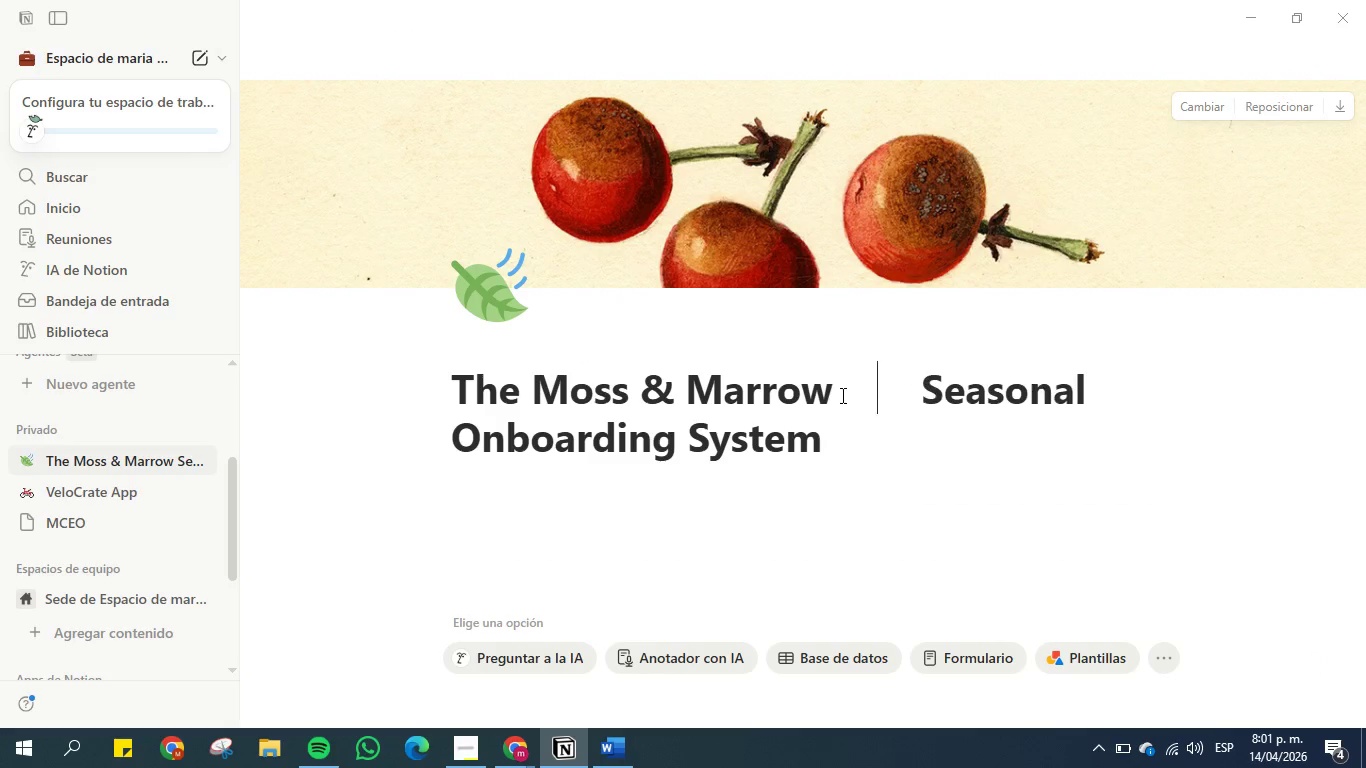 
key(Space)
 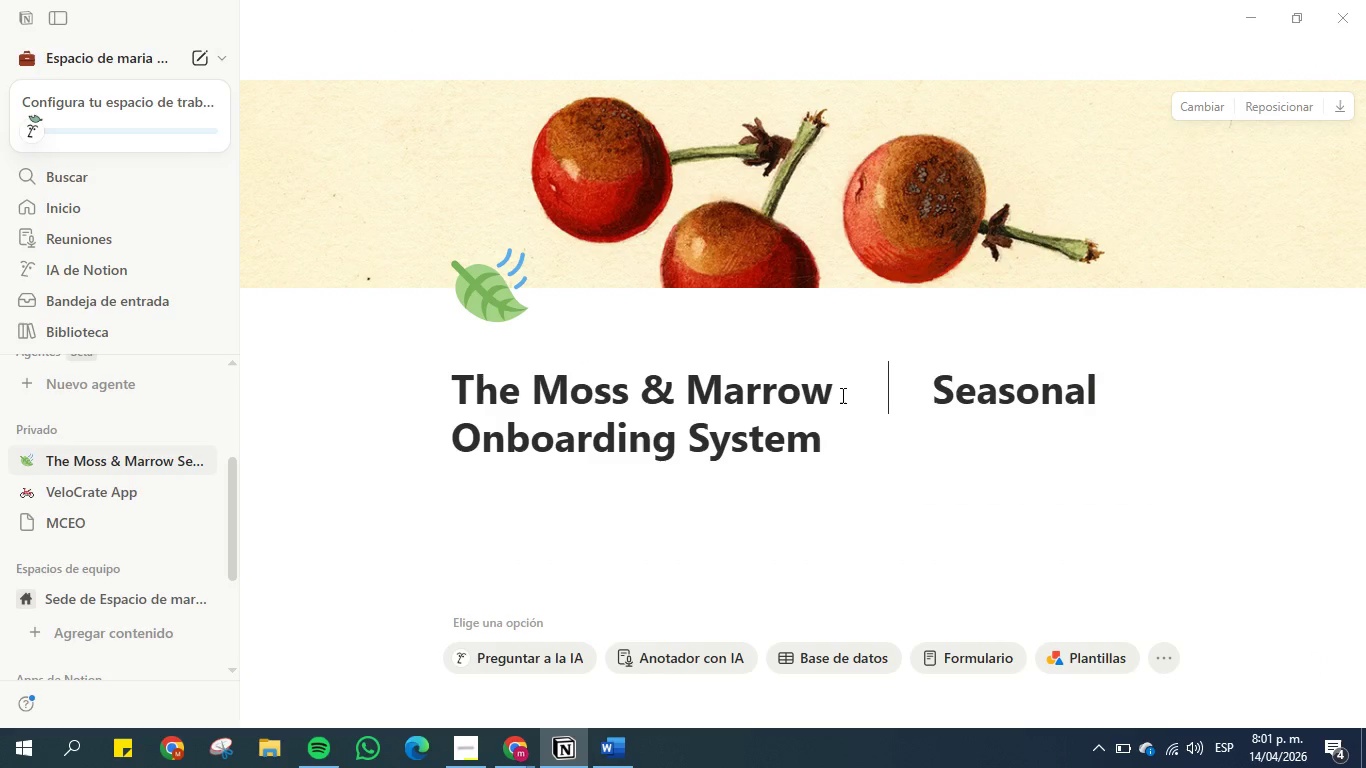 
key(Space)
 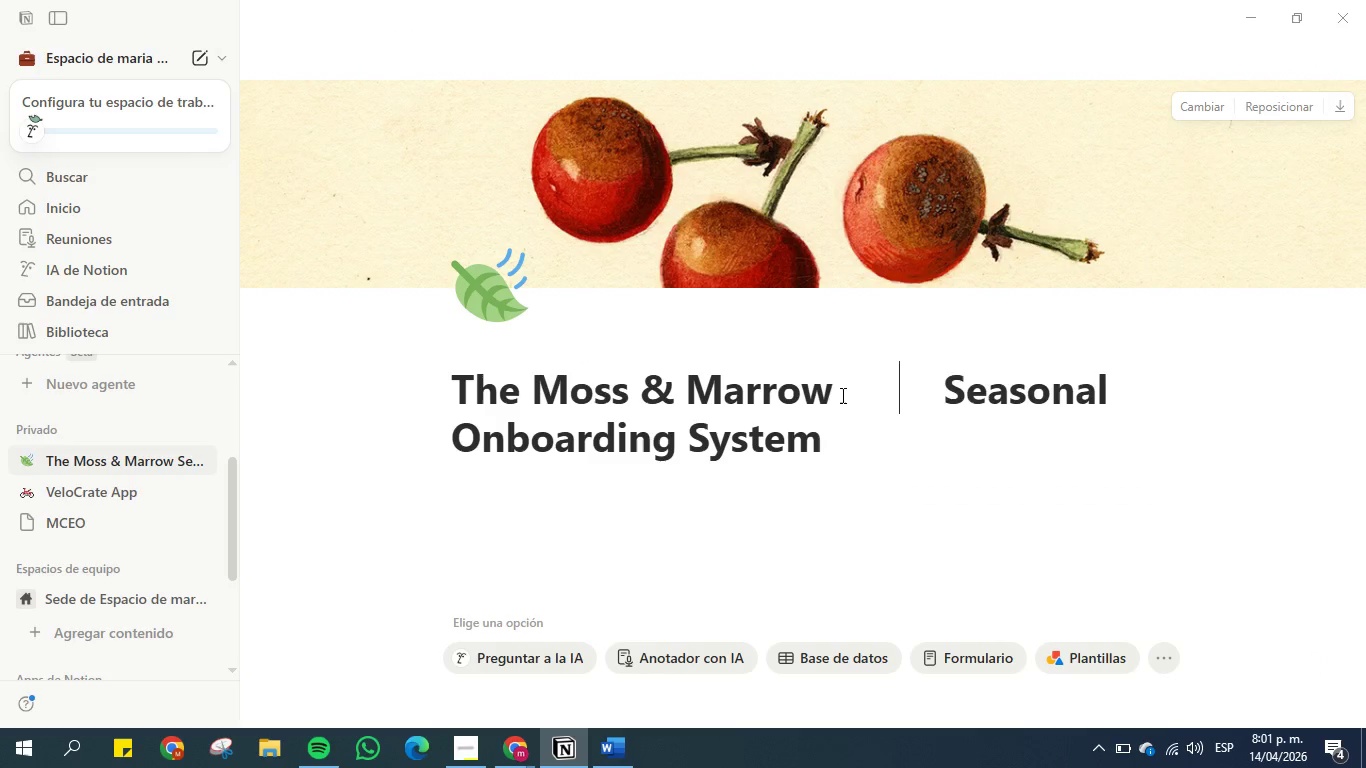 
key(Space)
 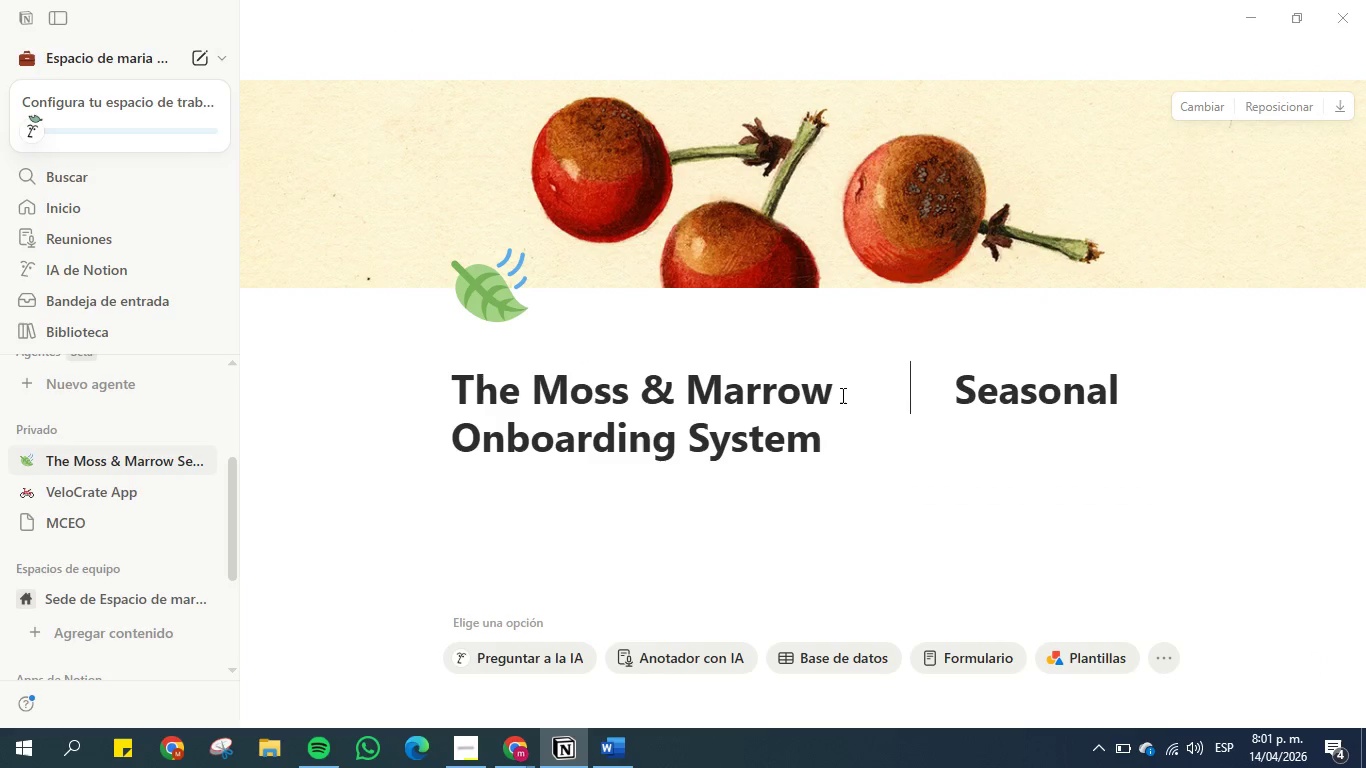 
key(Space)
 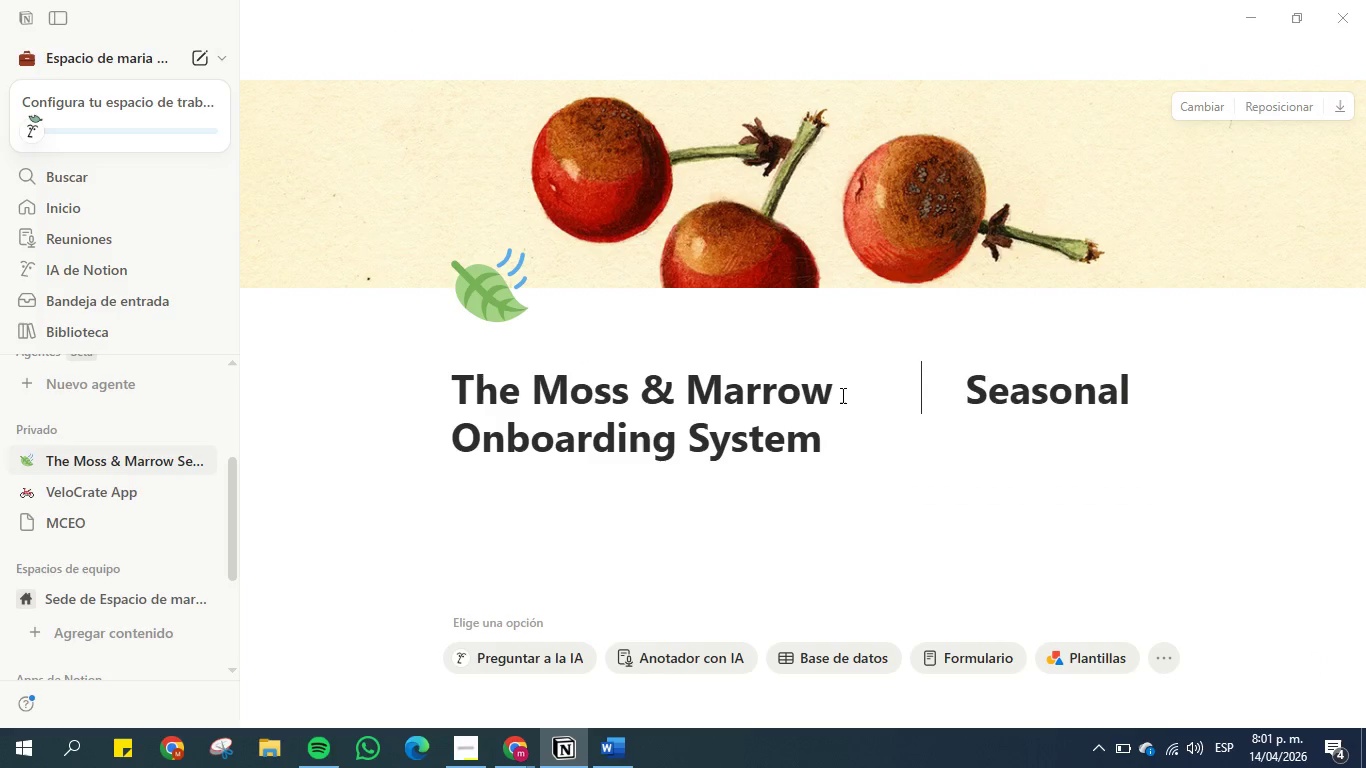 
key(Space)
 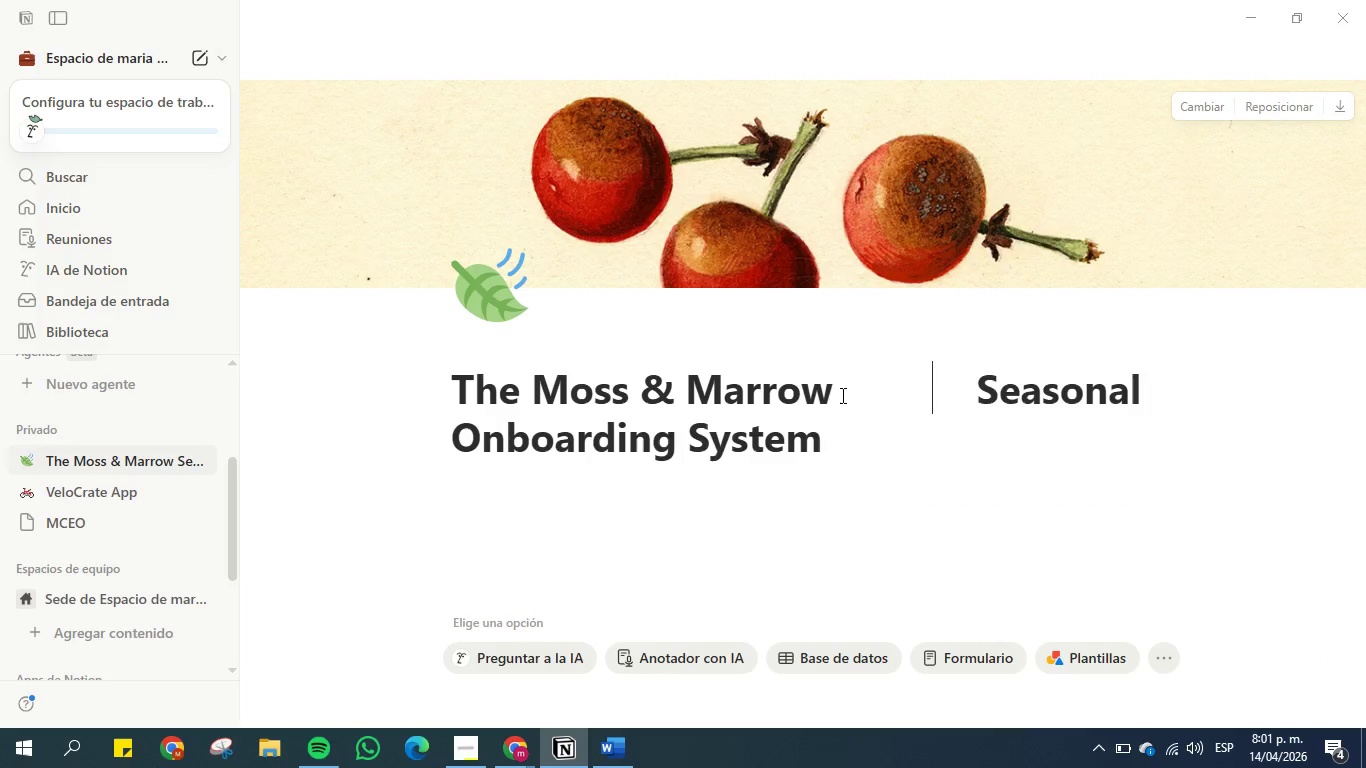 
key(Space)
 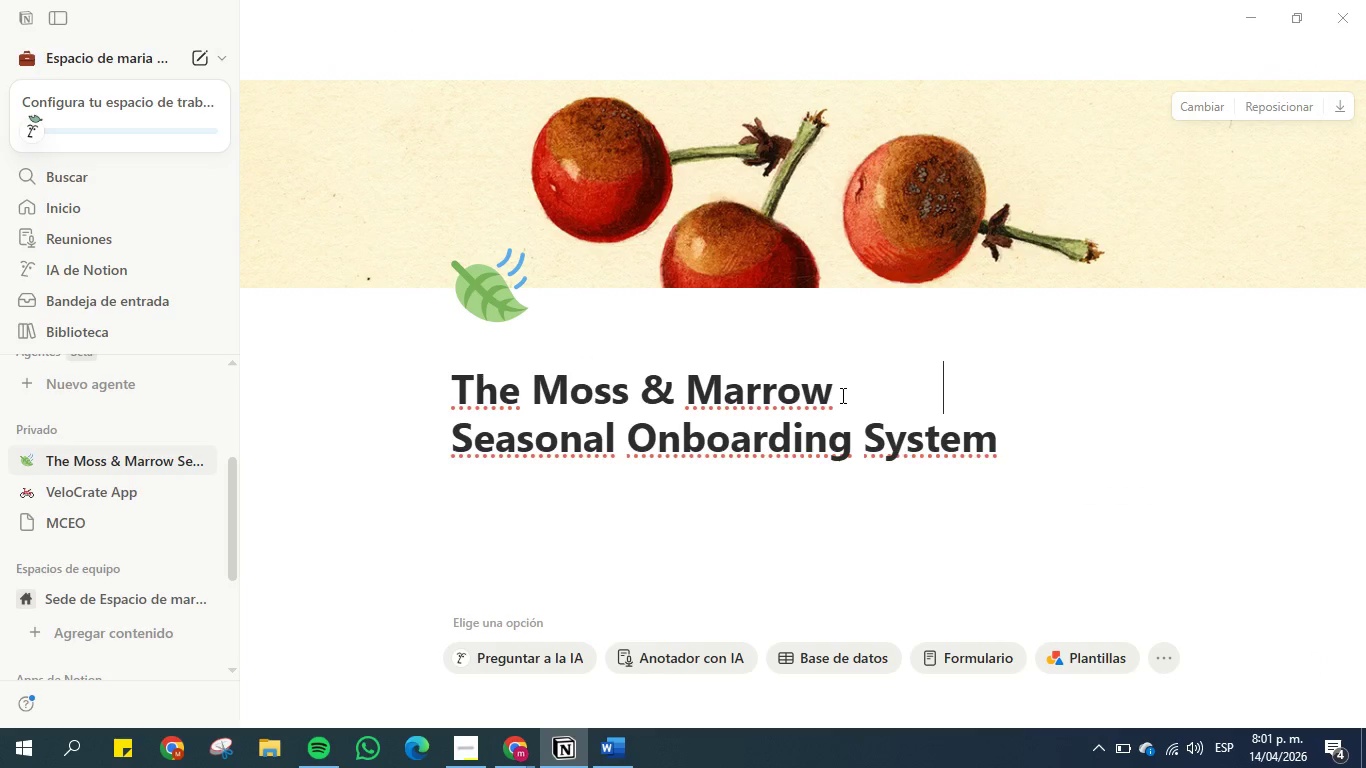 
left_click([830, 494])
 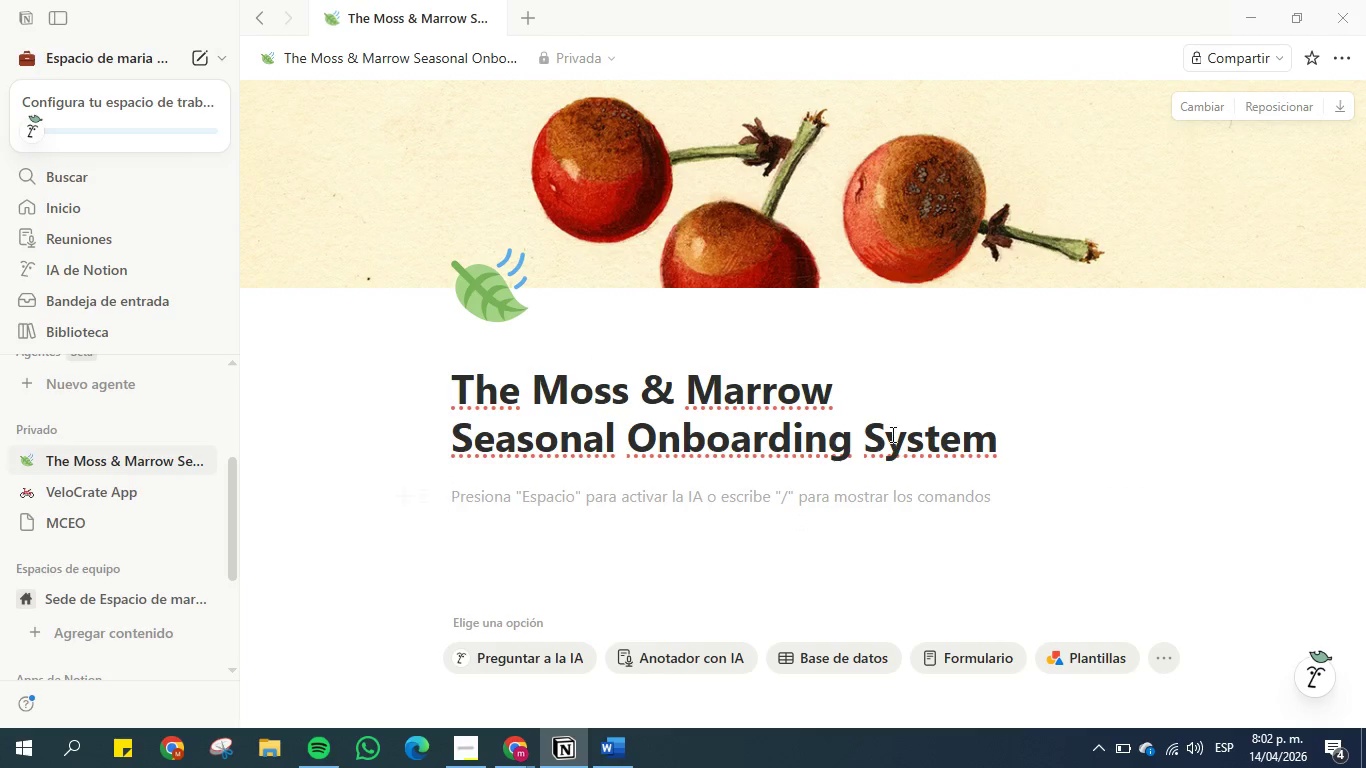 
left_click([937, 398])
 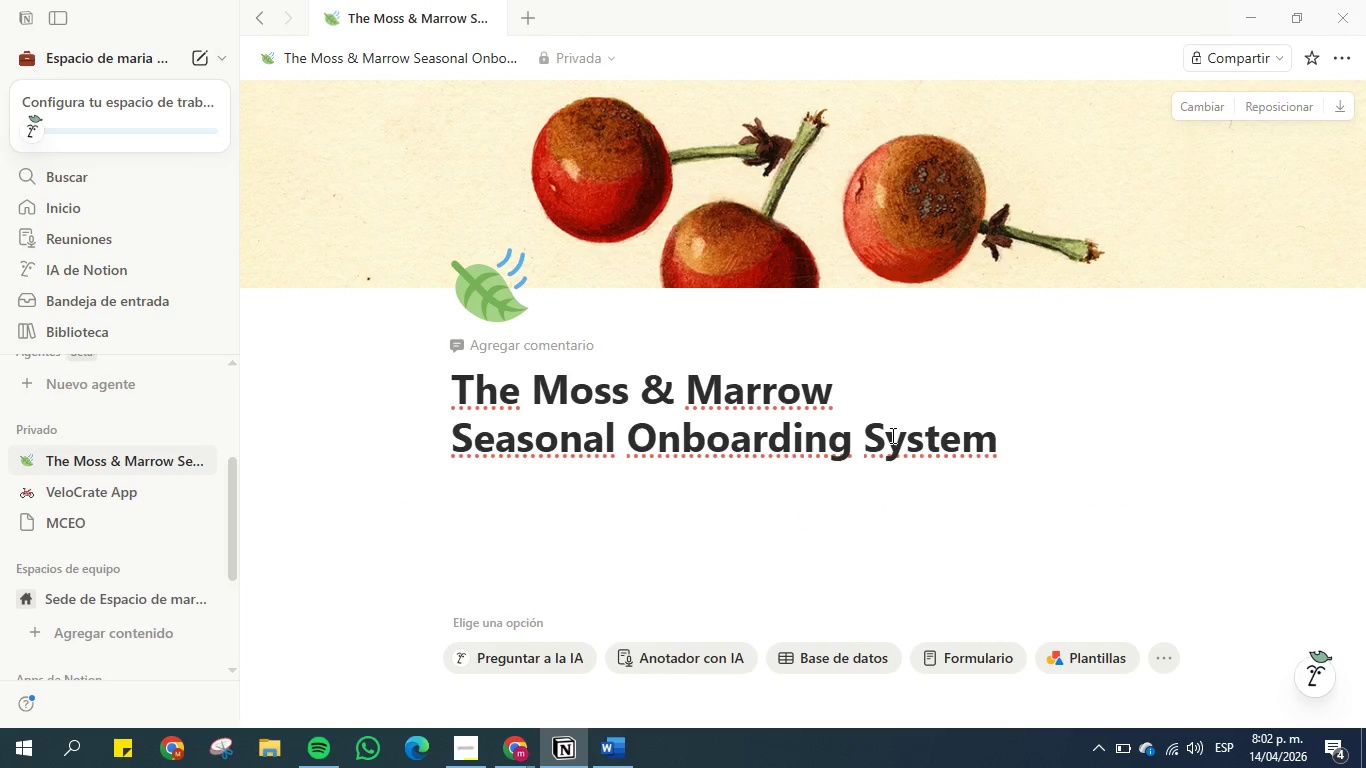 
scroll: coordinate [796, 433], scroll_direction: down, amount: 2.0
 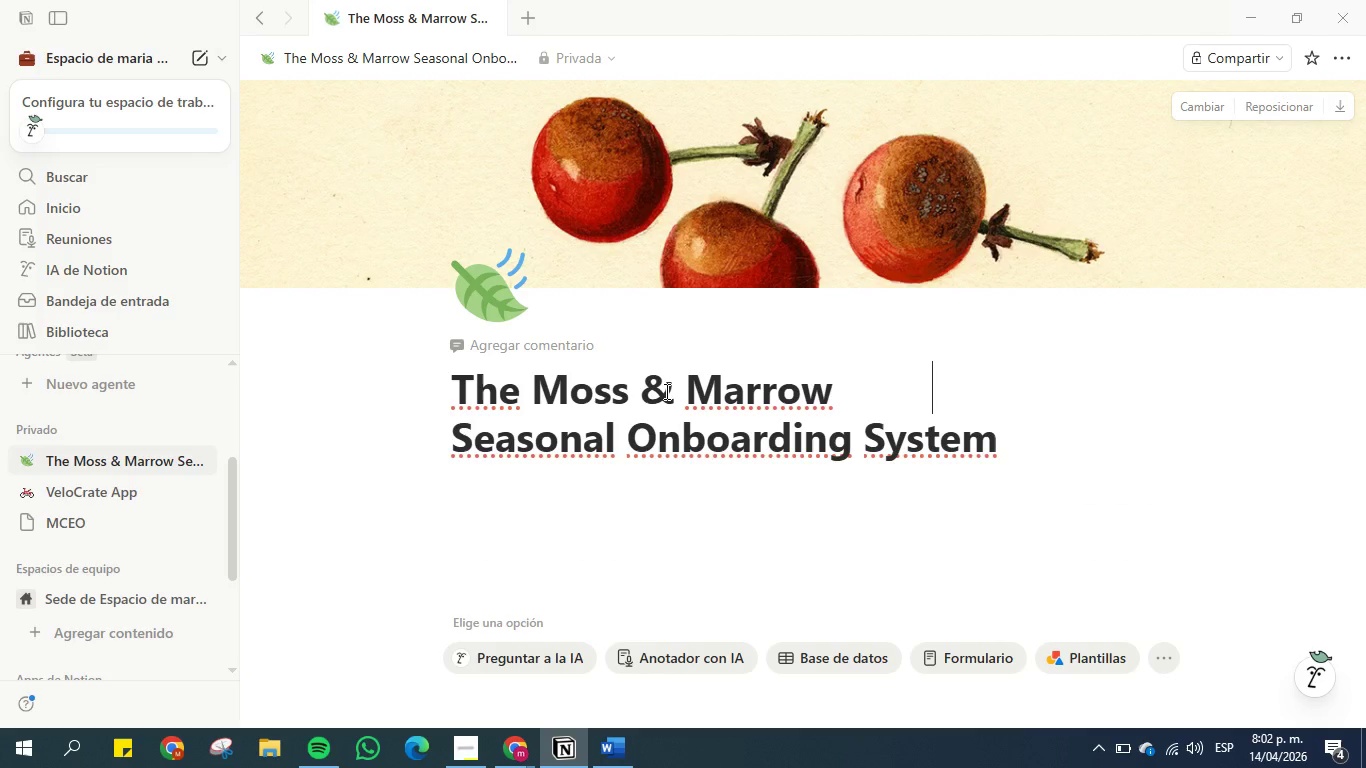 
wait(8.77)
 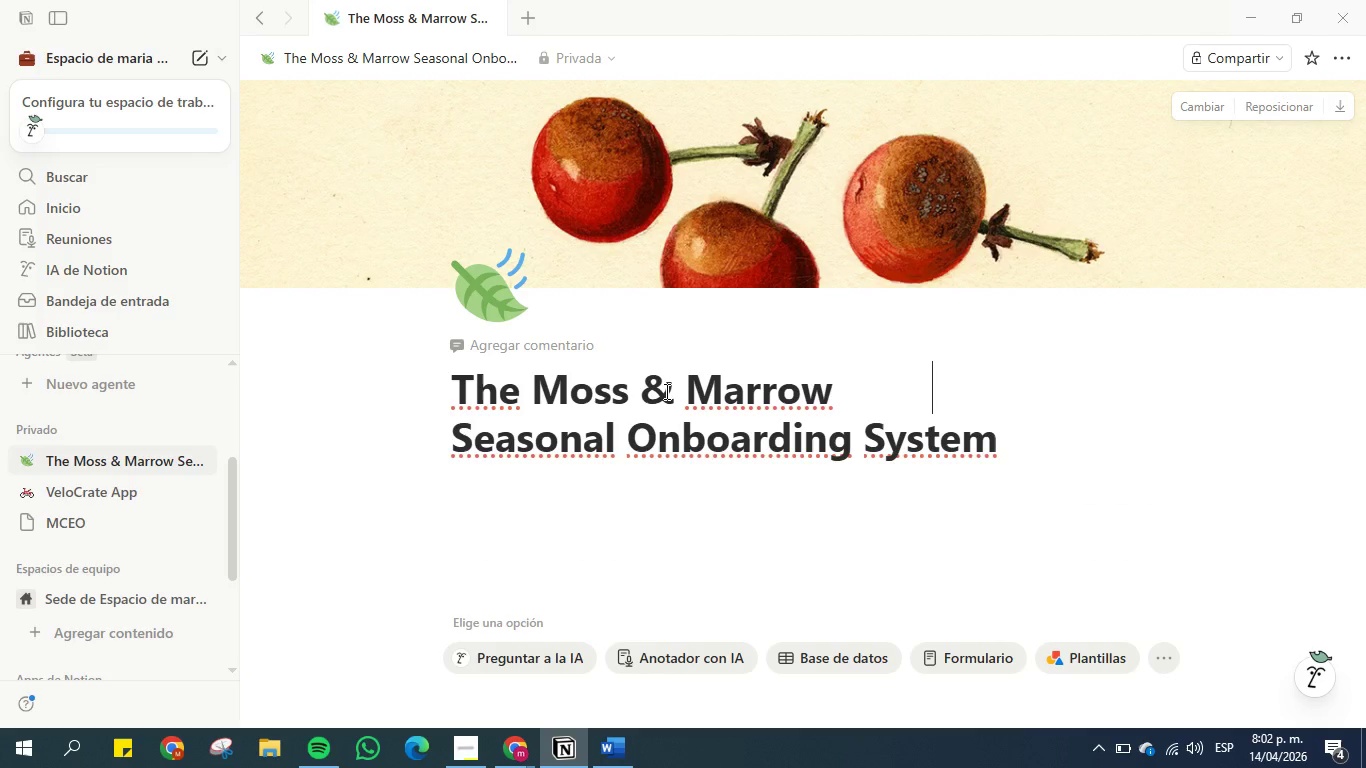 
left_click([451, 565])
 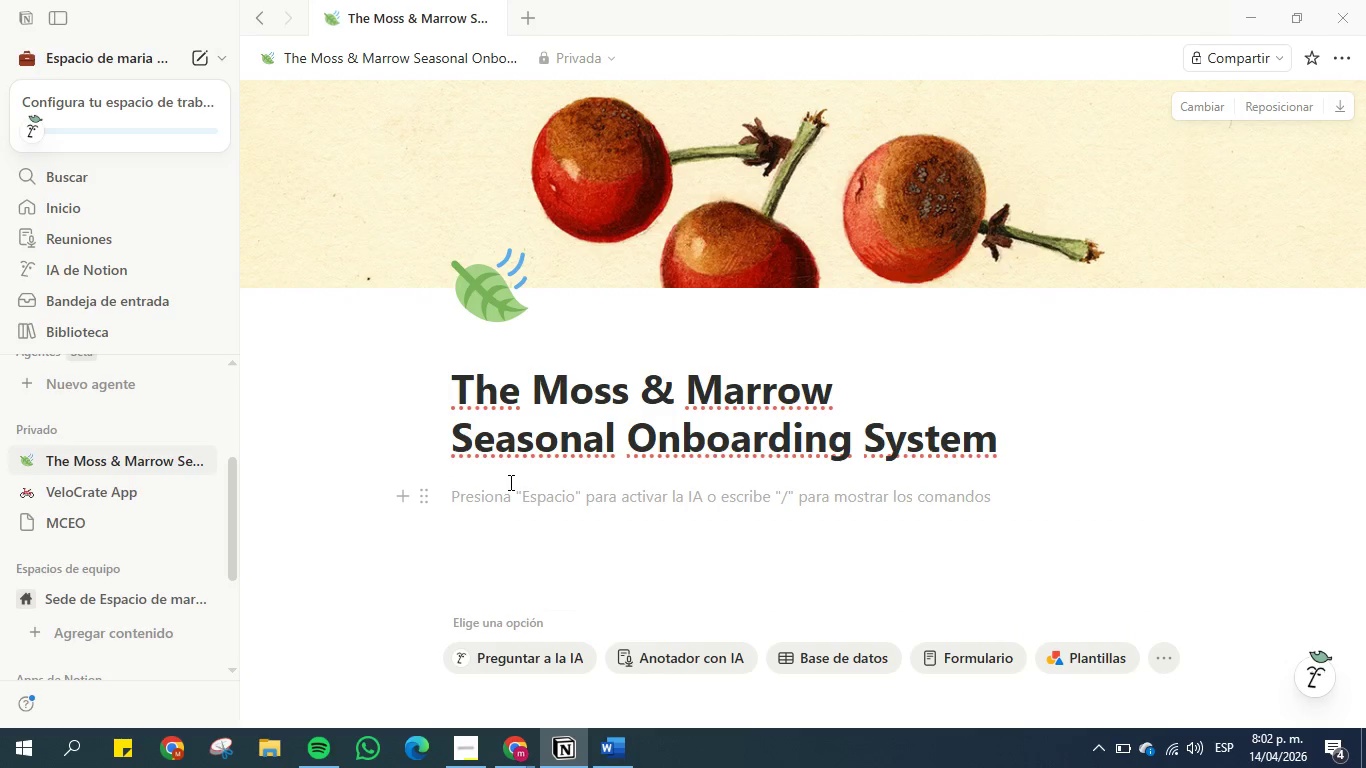 
type(Team dashboard)
 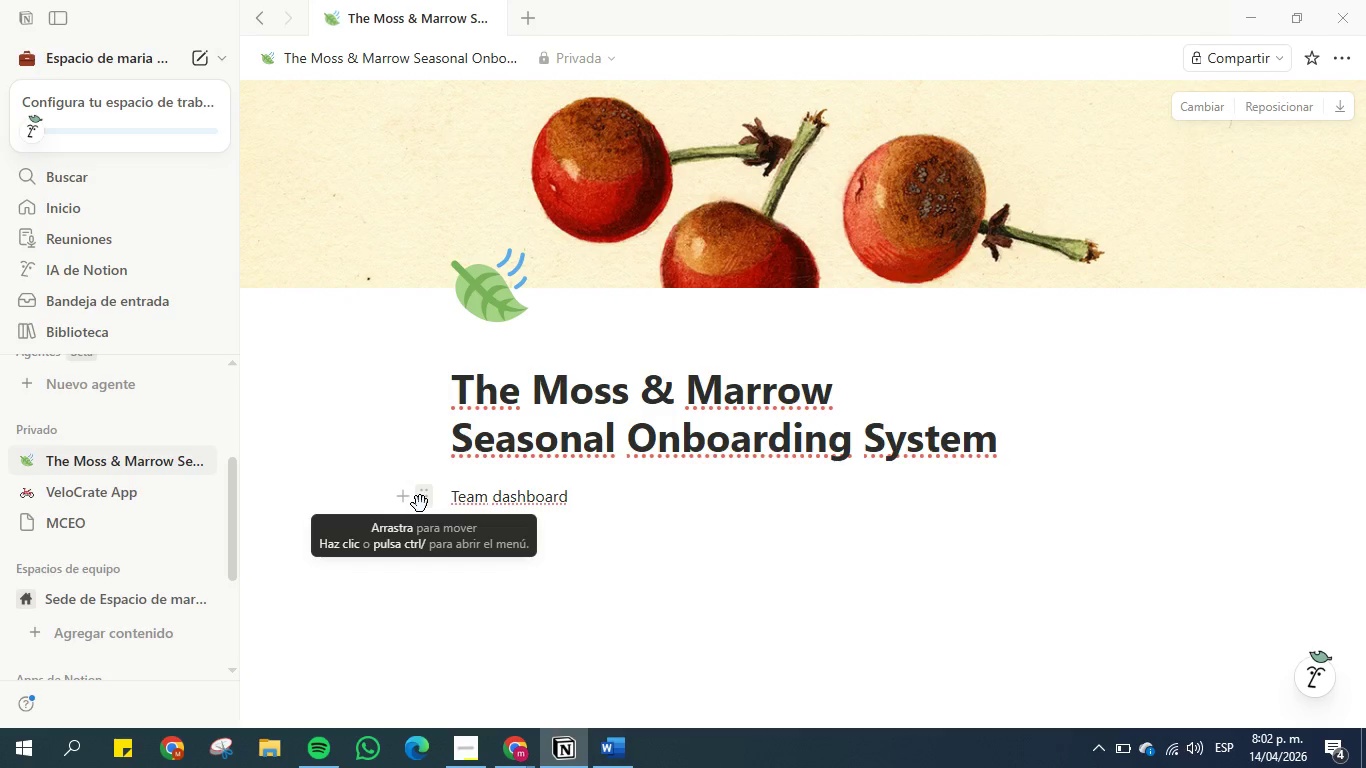 
wait(5.3)
 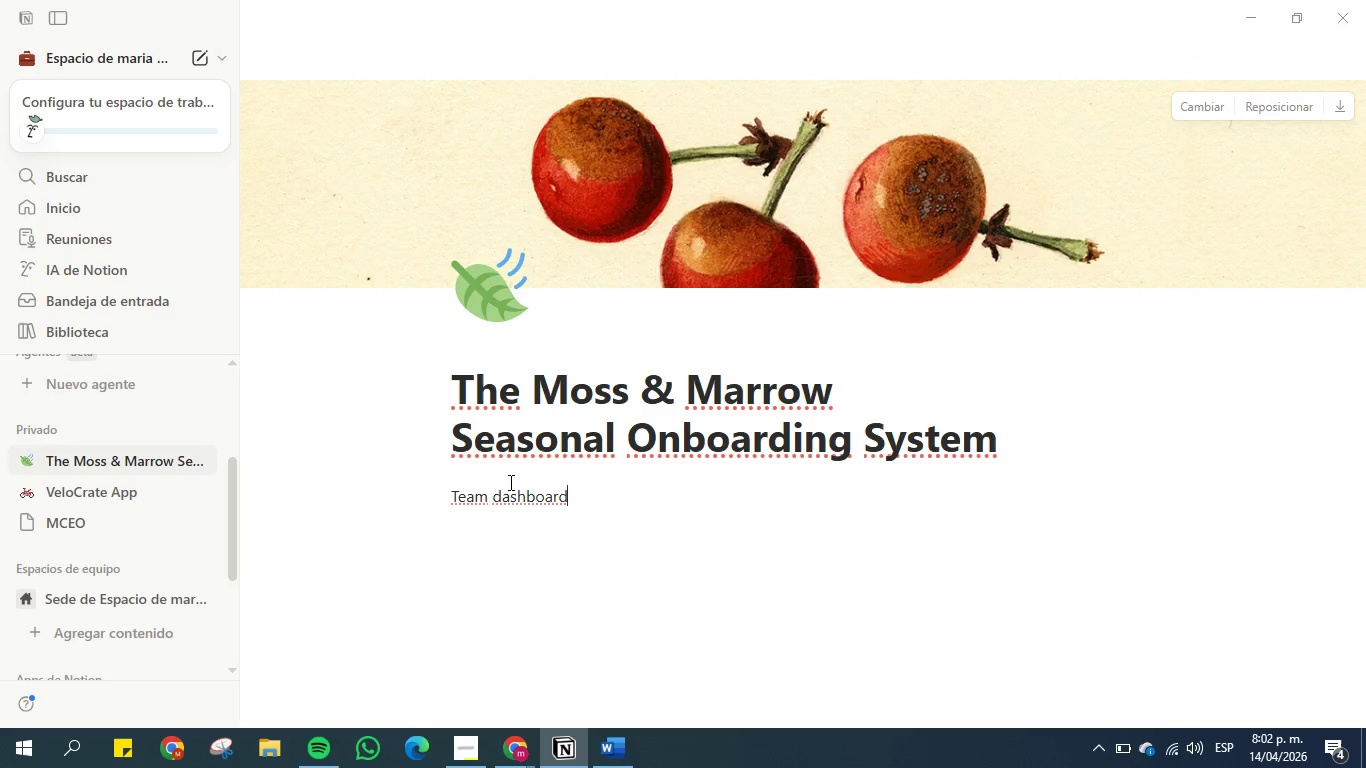 
left_click([420, 504])
 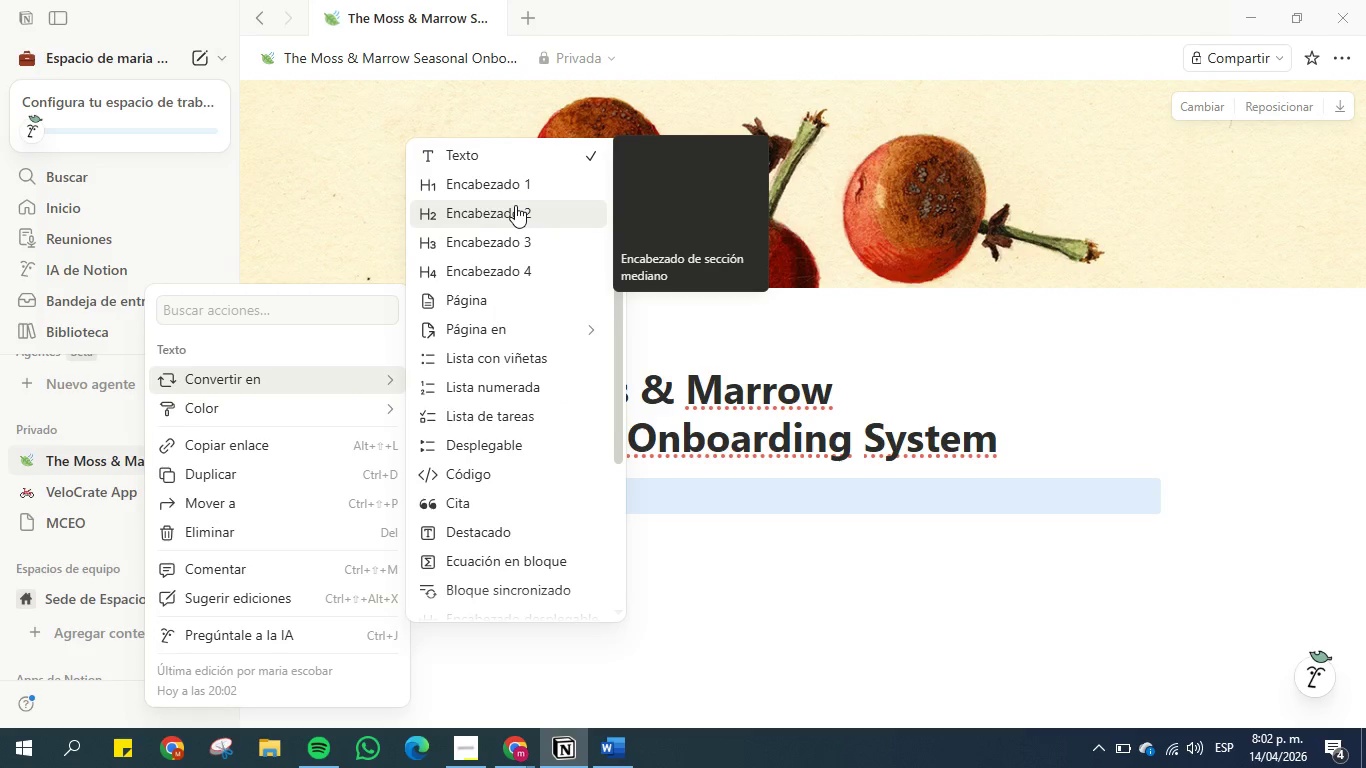 
wait(6.09)
 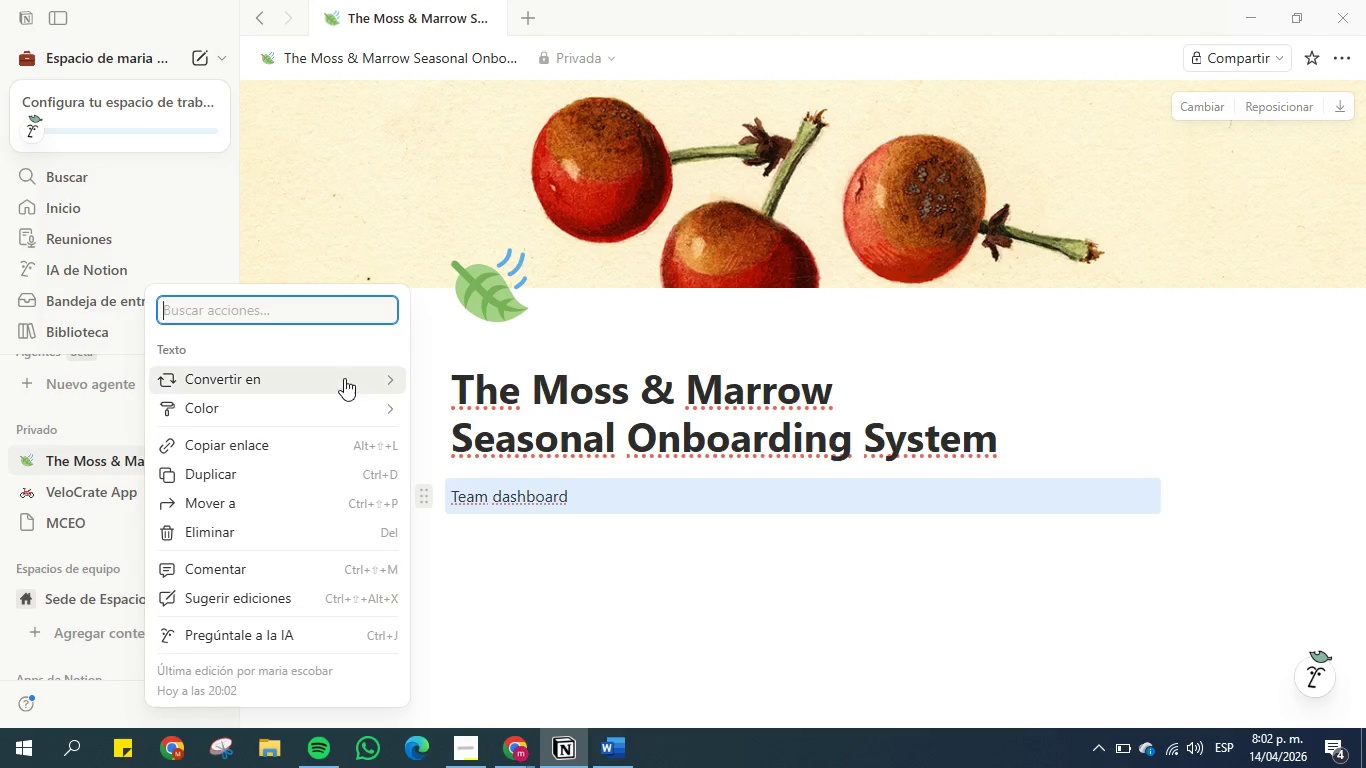 
left_click([517, 173])
 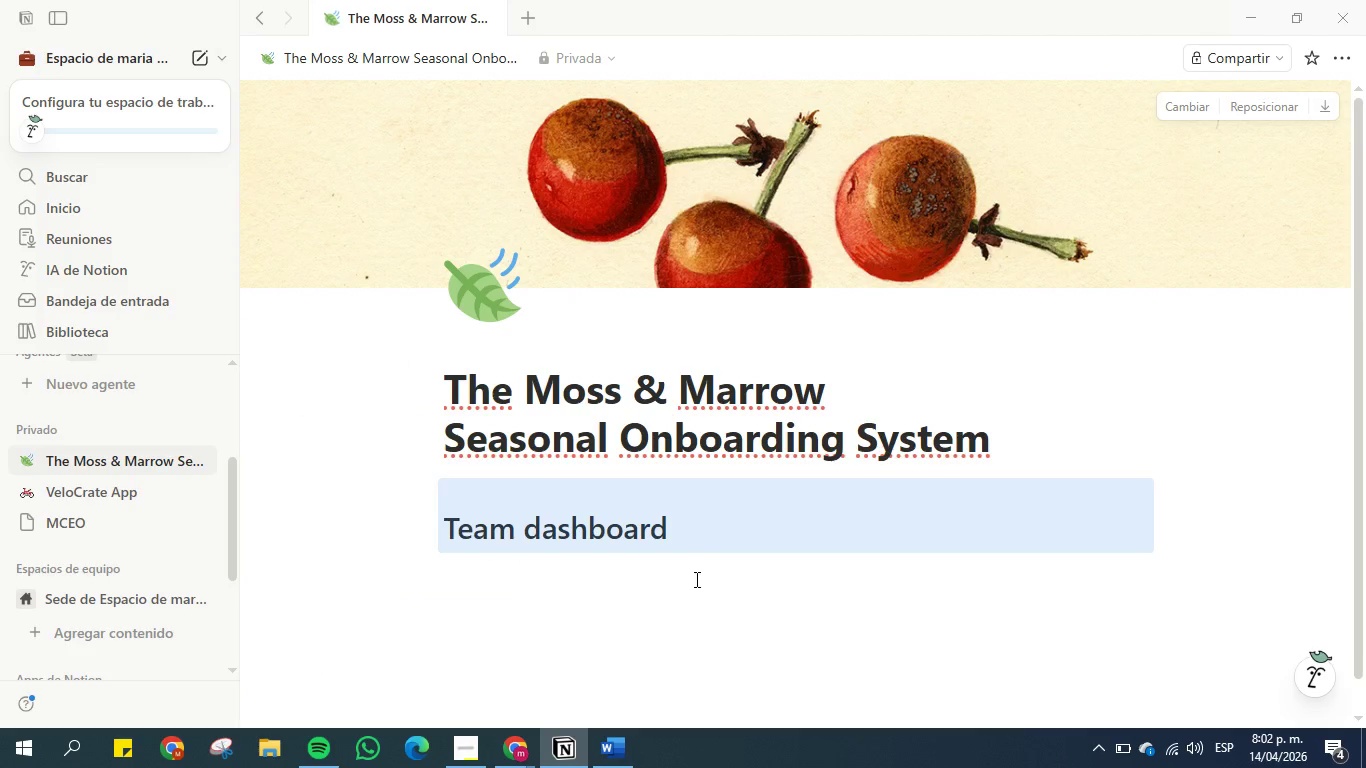 
left_click([700, 546])
 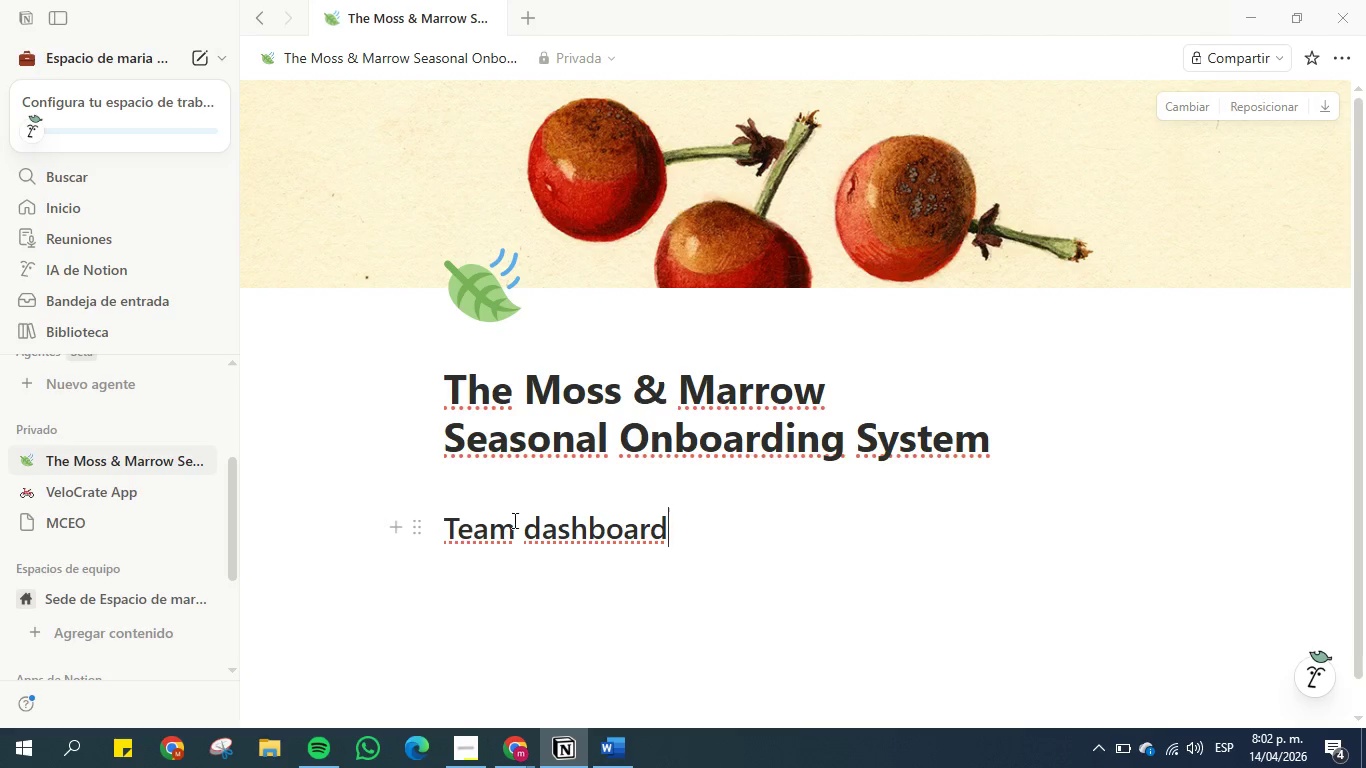 
wait(8.22)
 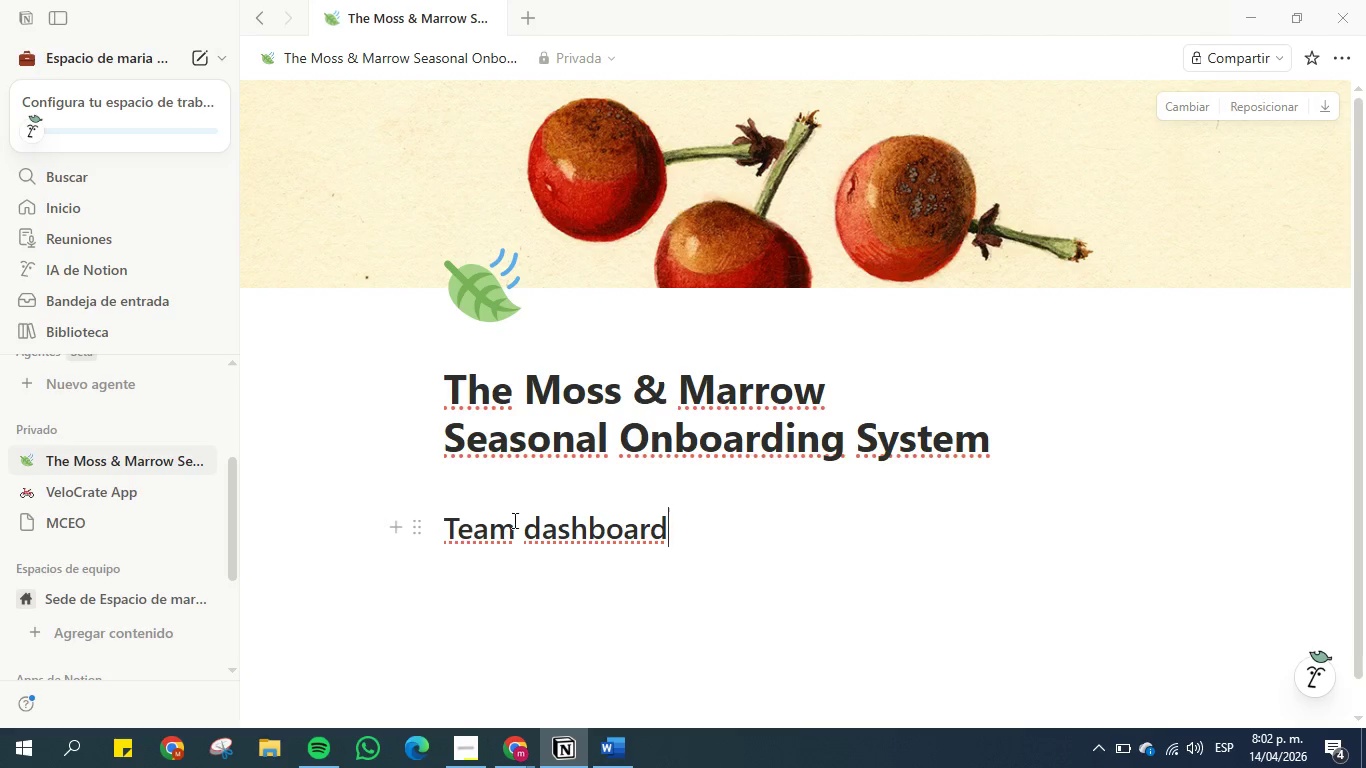 
left_click([702, 529])
 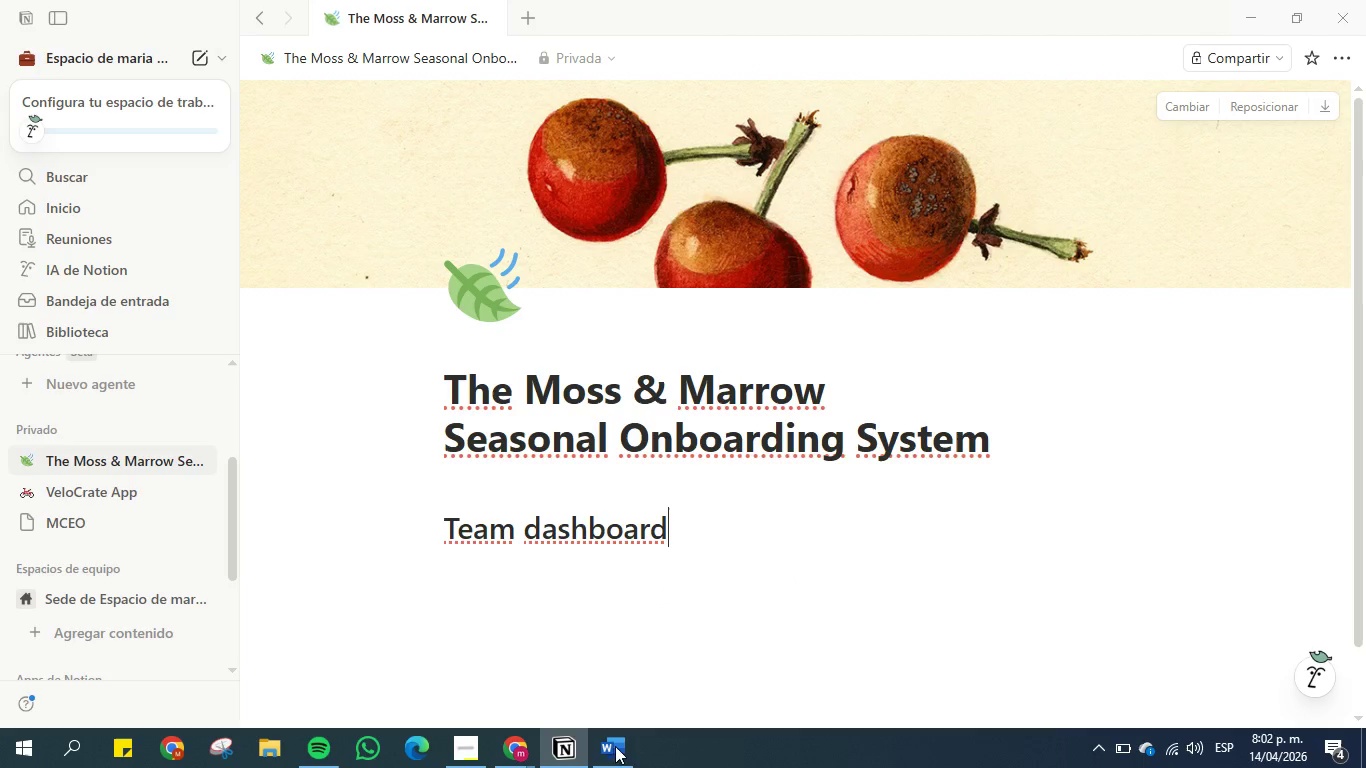 
left_click([620, 760])
 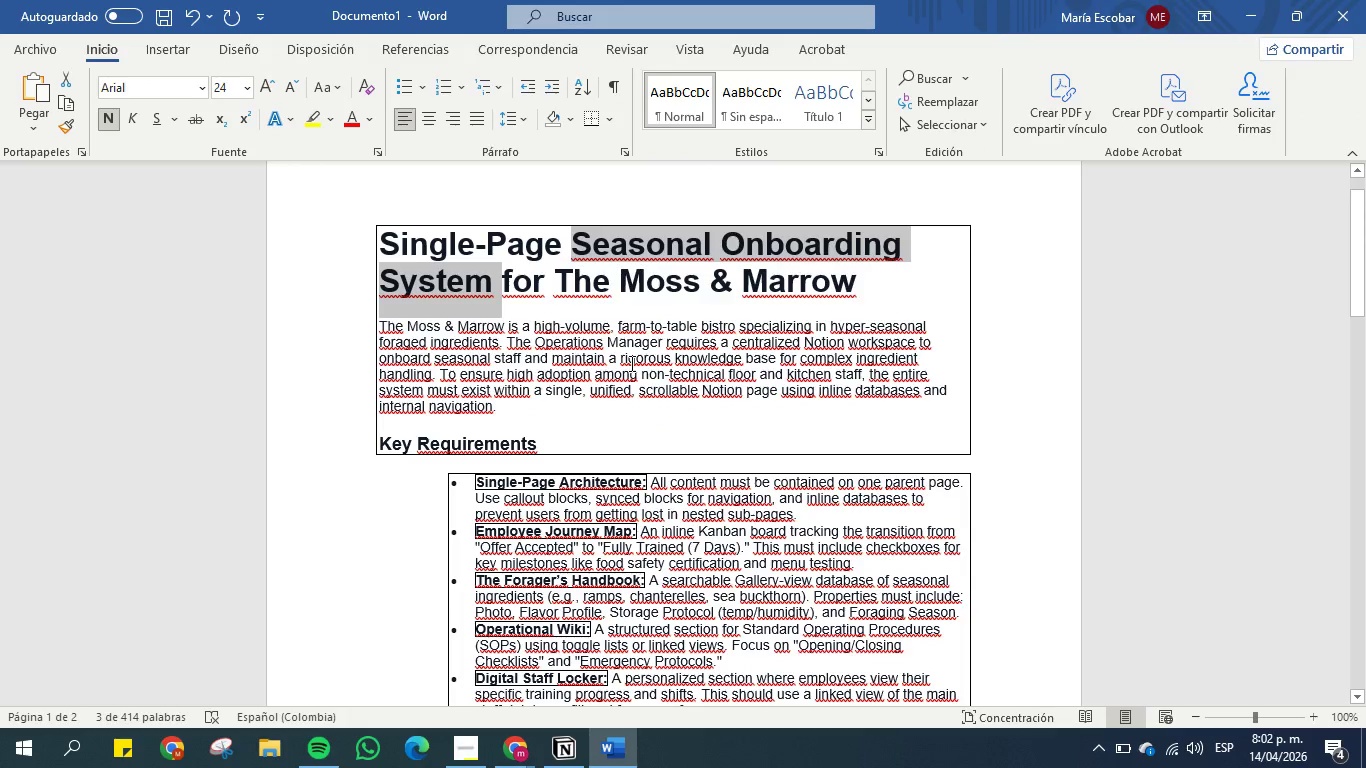 
left_click([631, 352])
 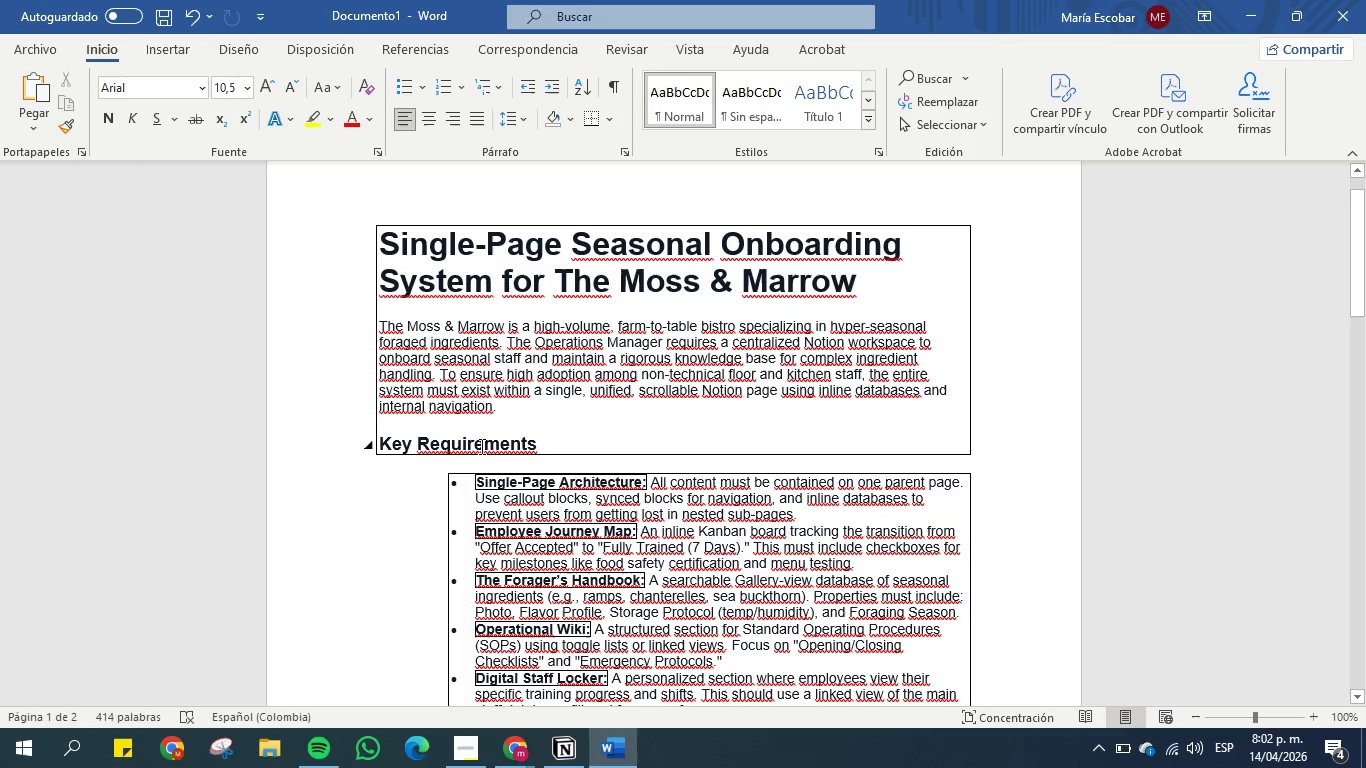 
wait(6.61)
 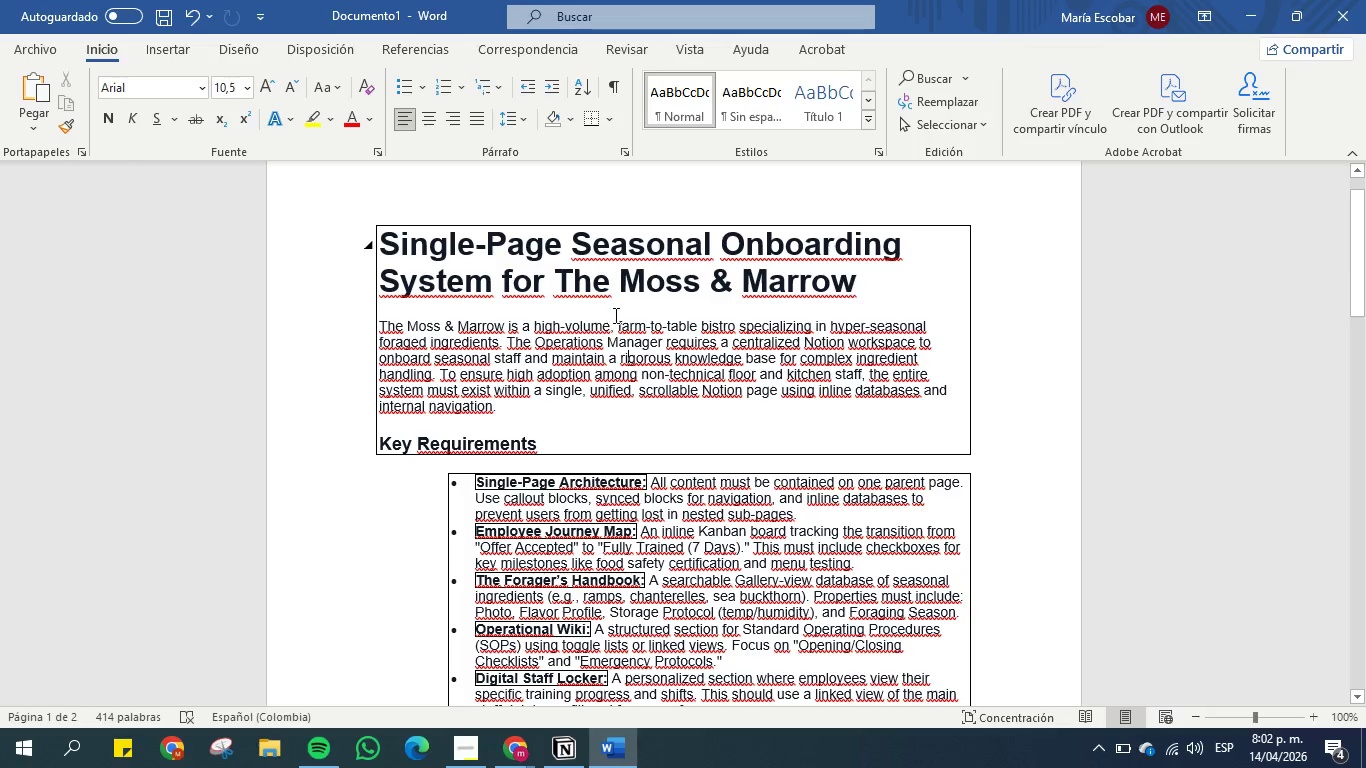 
scroll: coordinate [555, 391], scroll_direction: down, amount: 1.0
 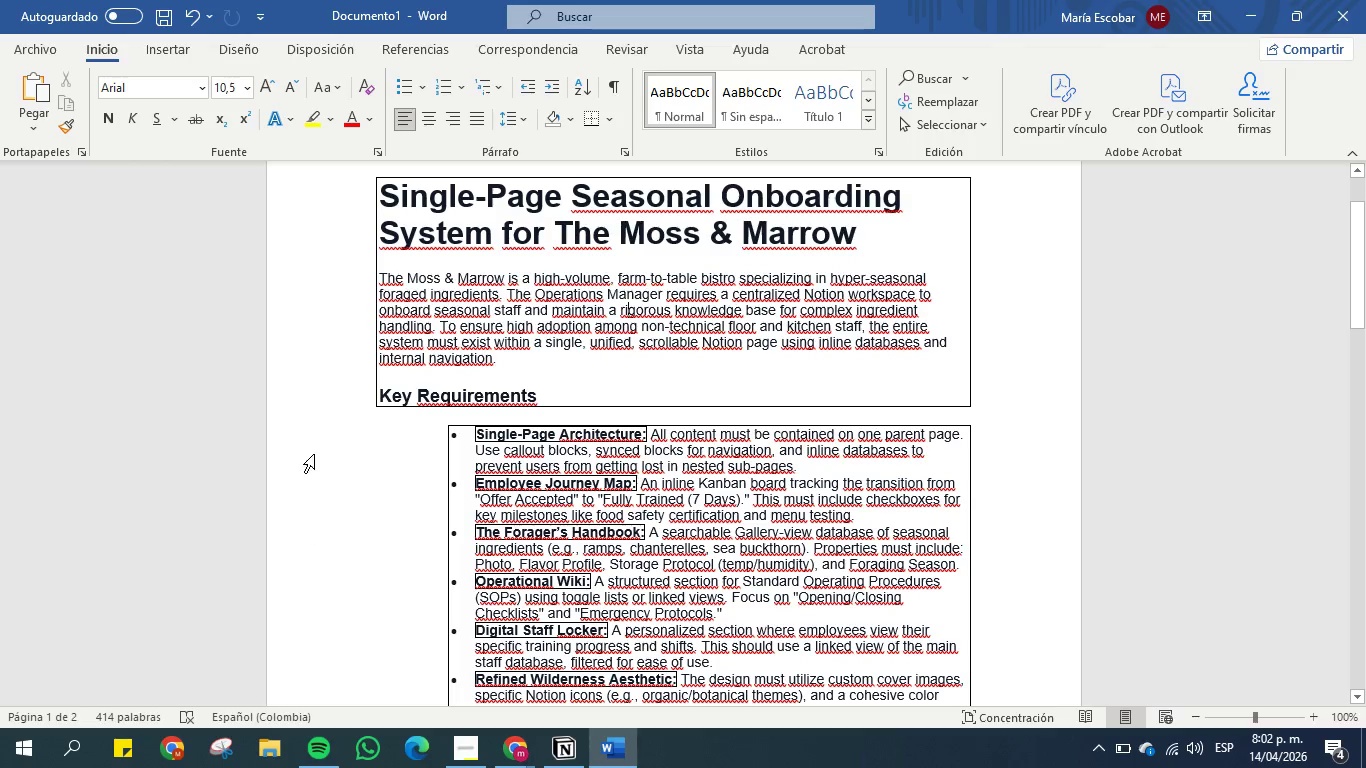 
left_click([567, 743])
 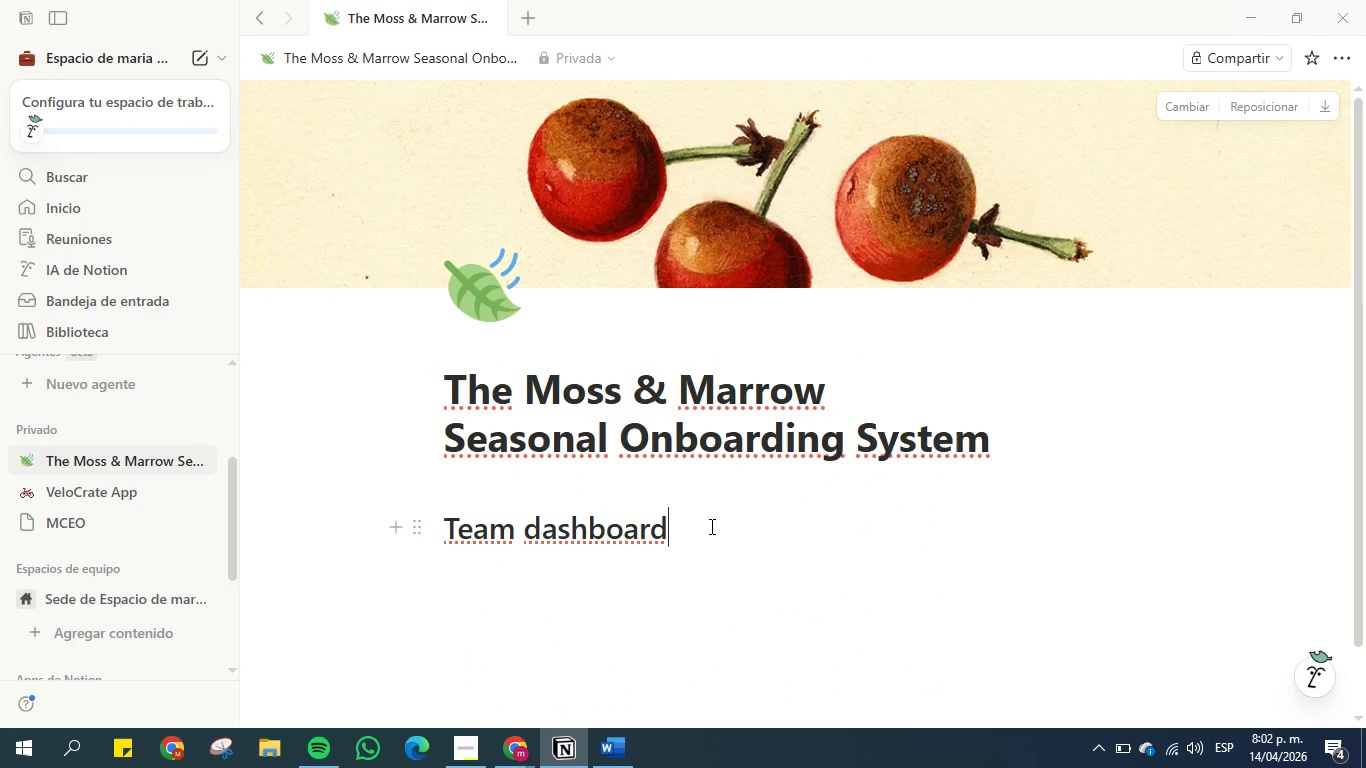 
key(Enter)
 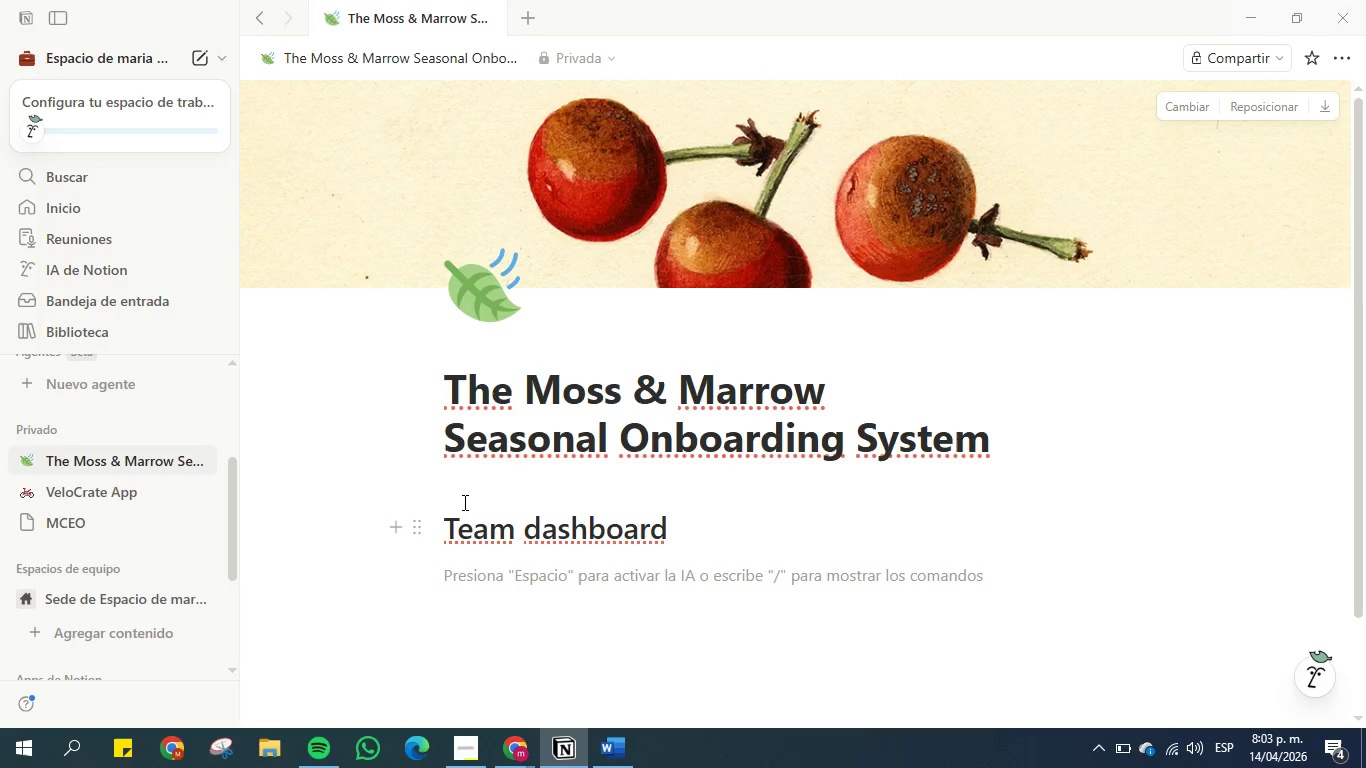 
left_click([447, 530])
 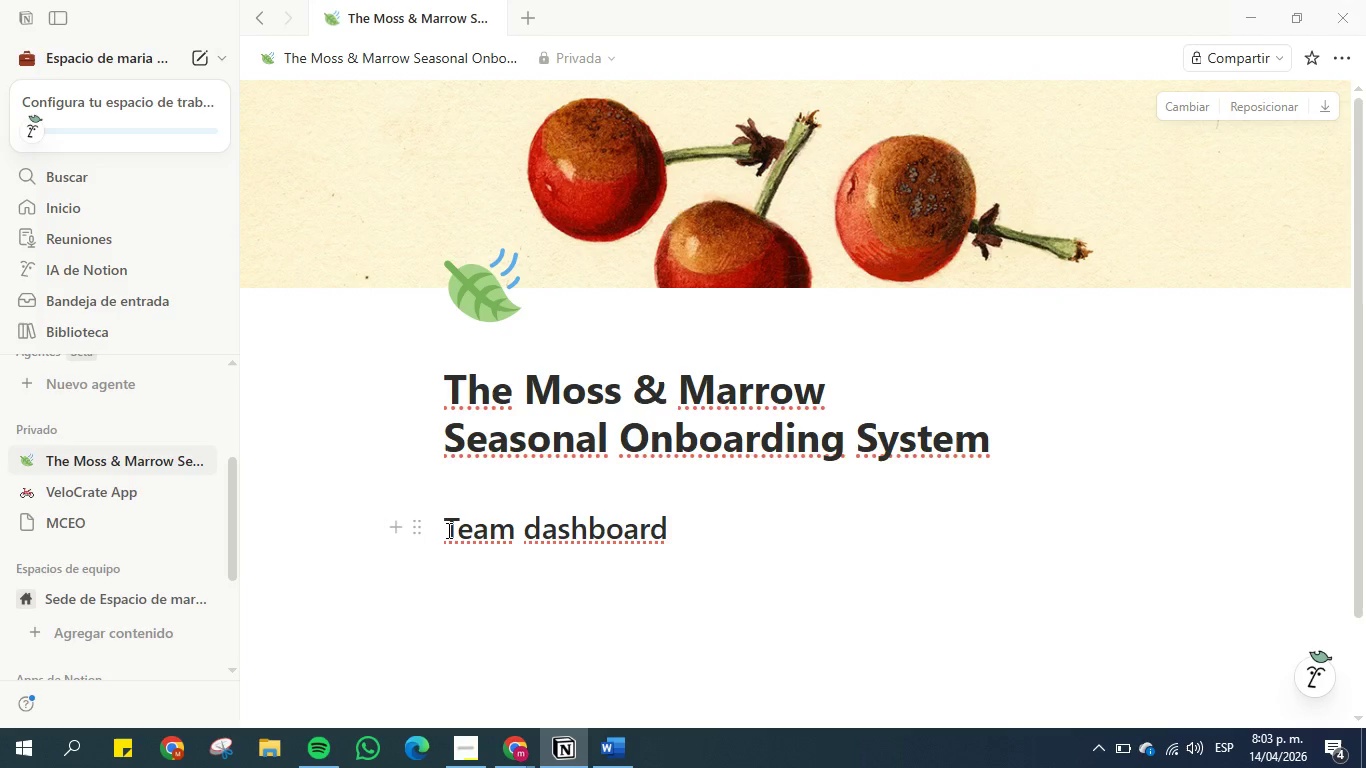 
type(>hja)
 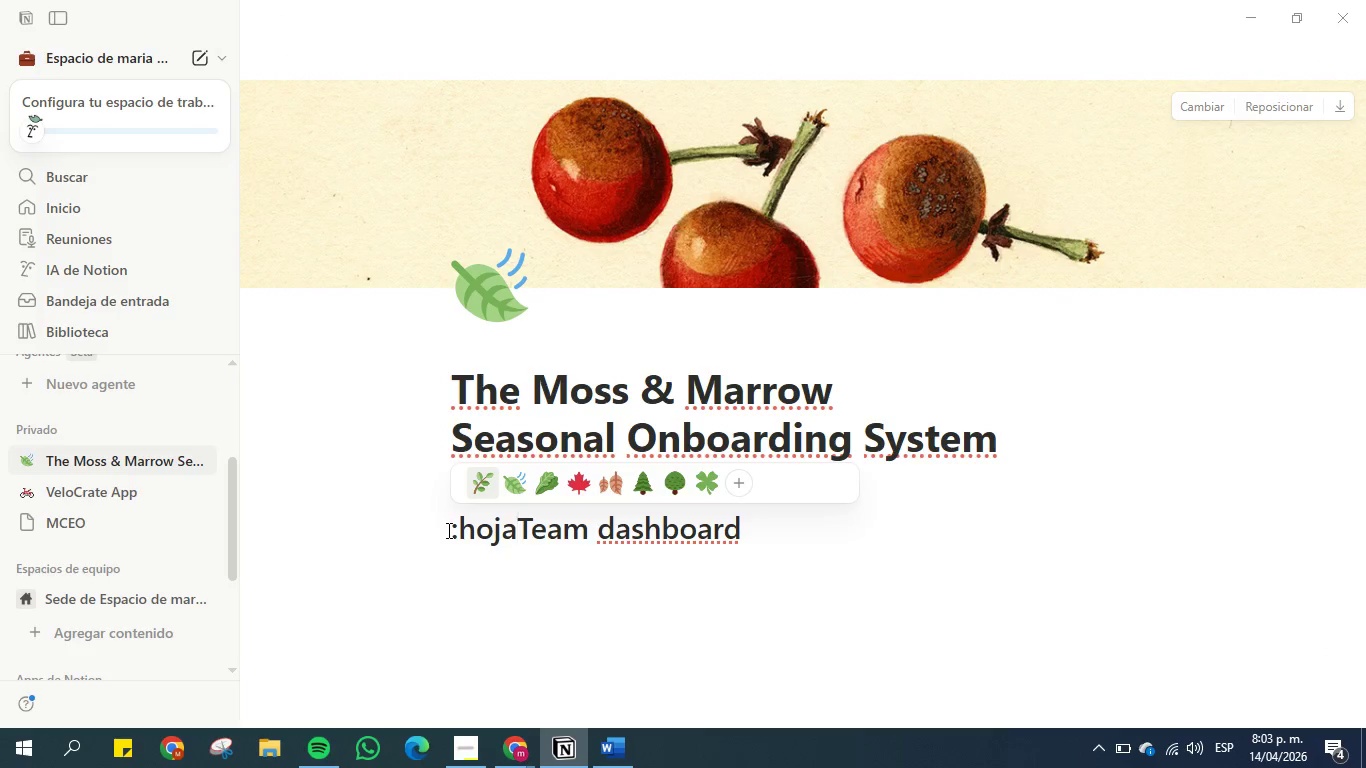 
hold_key(key=O, duration=0.31)
 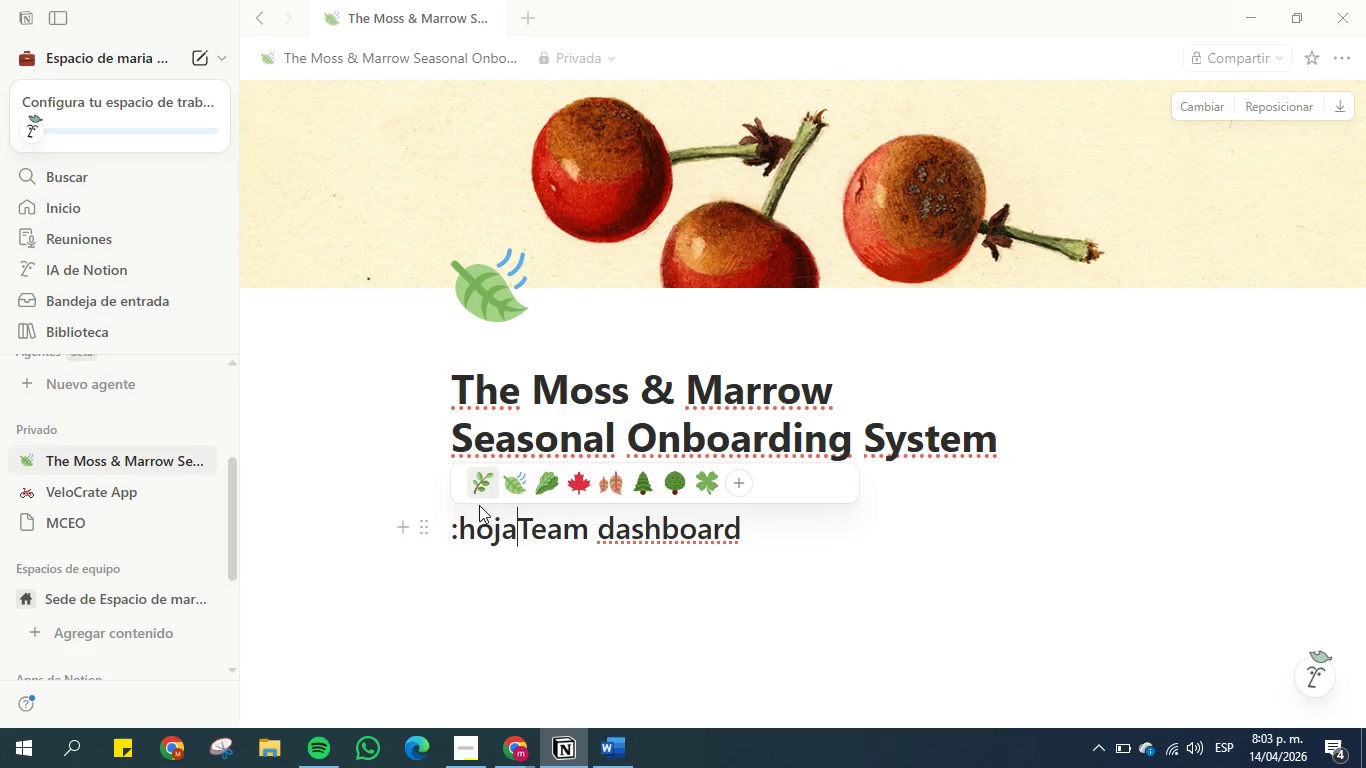 
mouse_move([520, 477])
 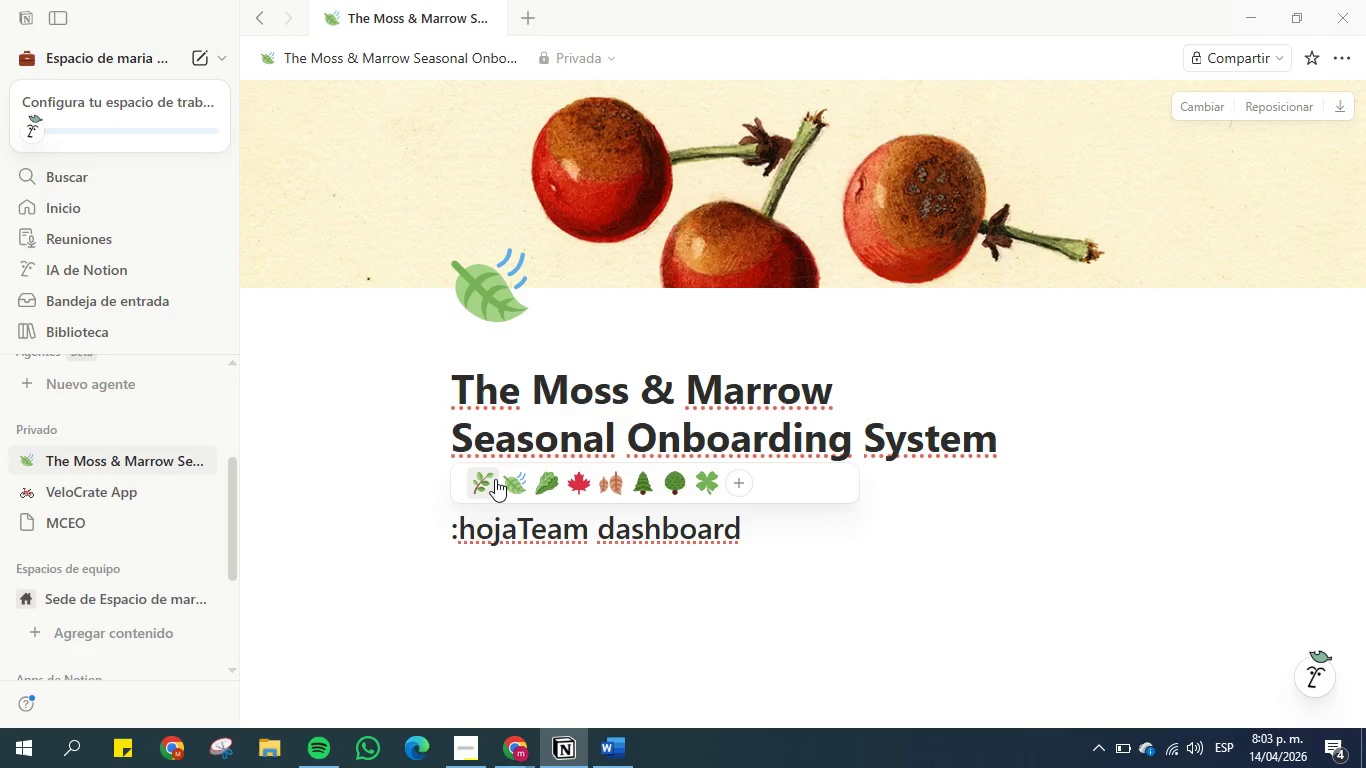 
left_click([489, 479])
 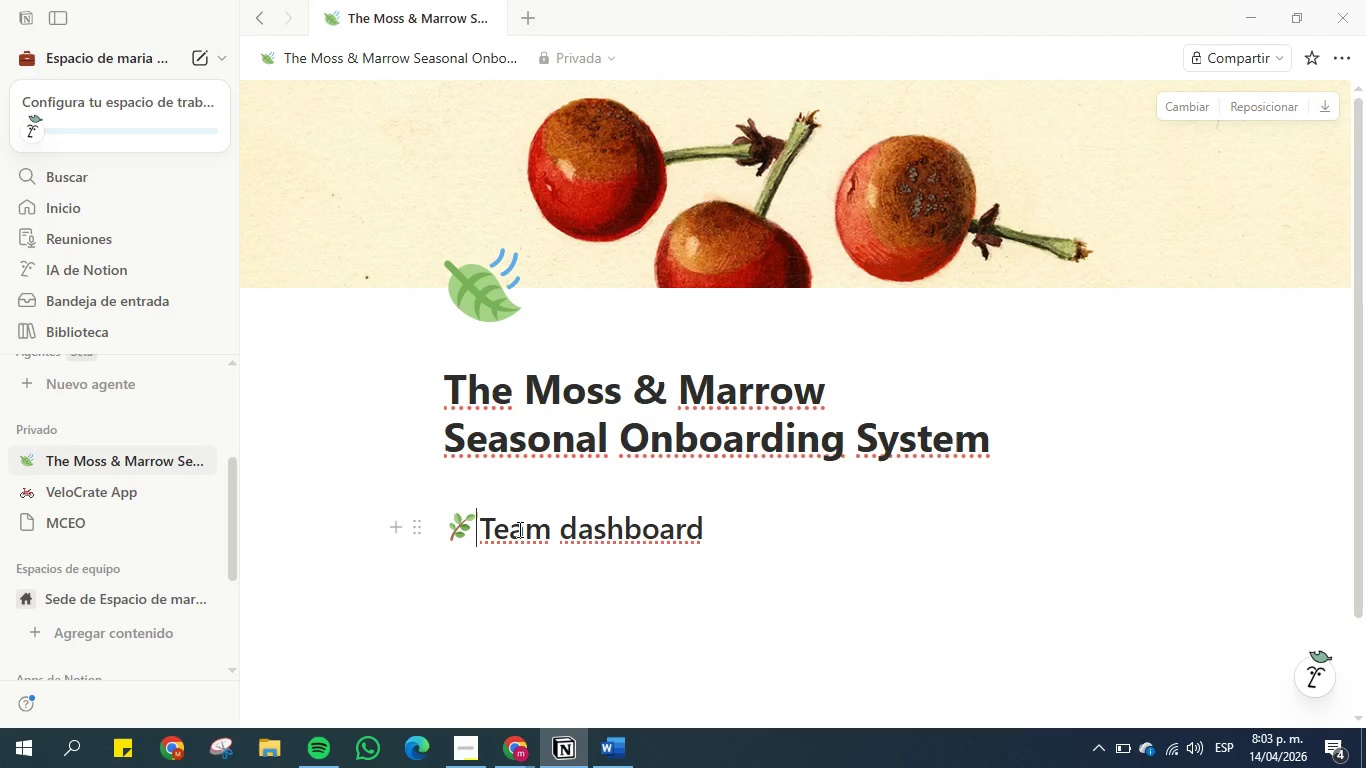 
key(Space)
 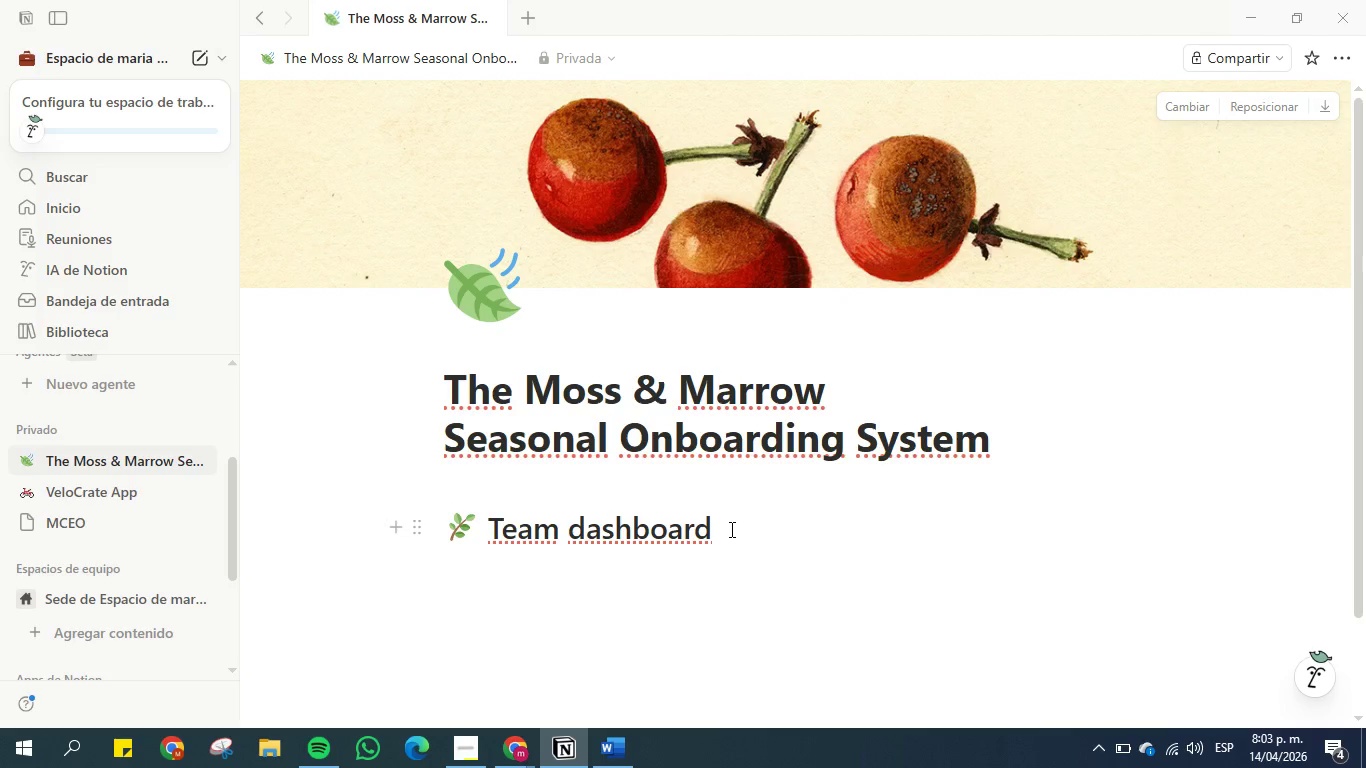 
left_click([730, 532])
 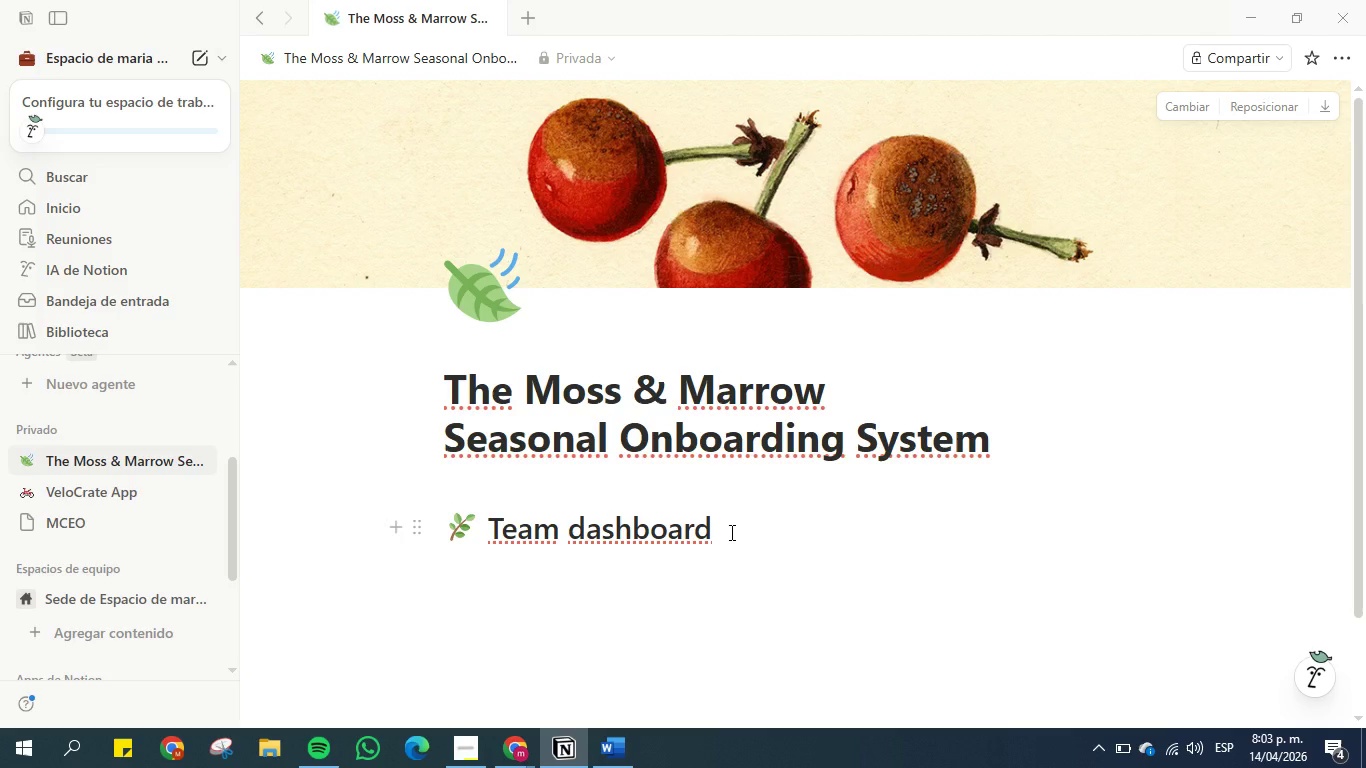 
key(Enter)
 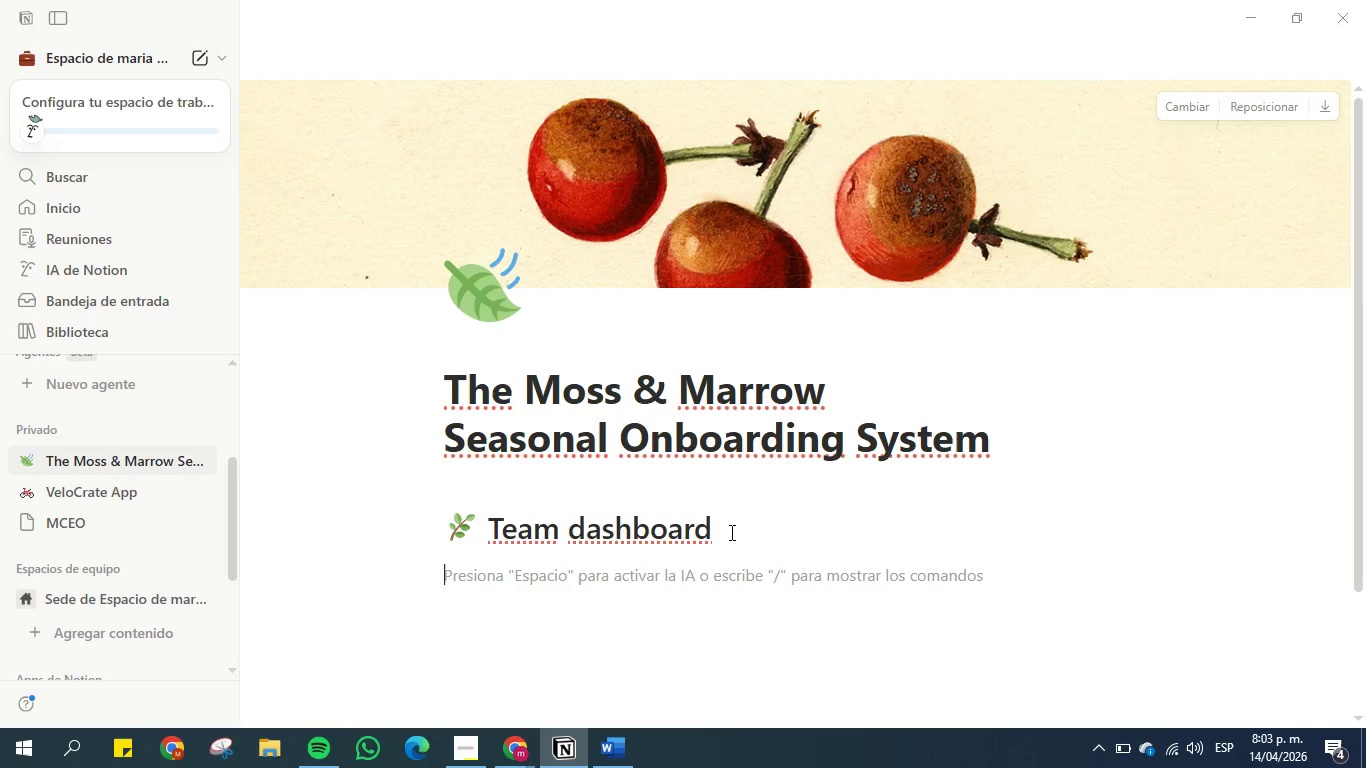 
type(Welcome to )
 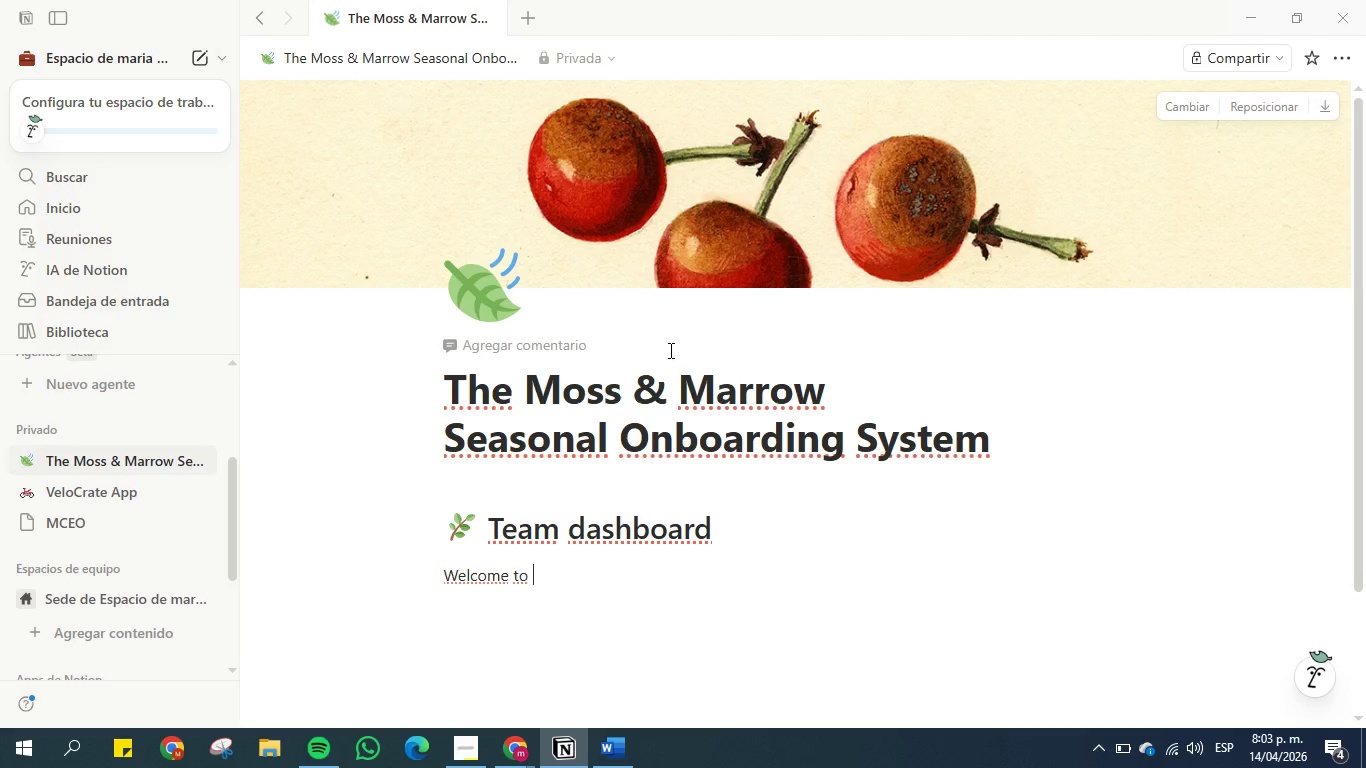 
left_click([672, 386])
 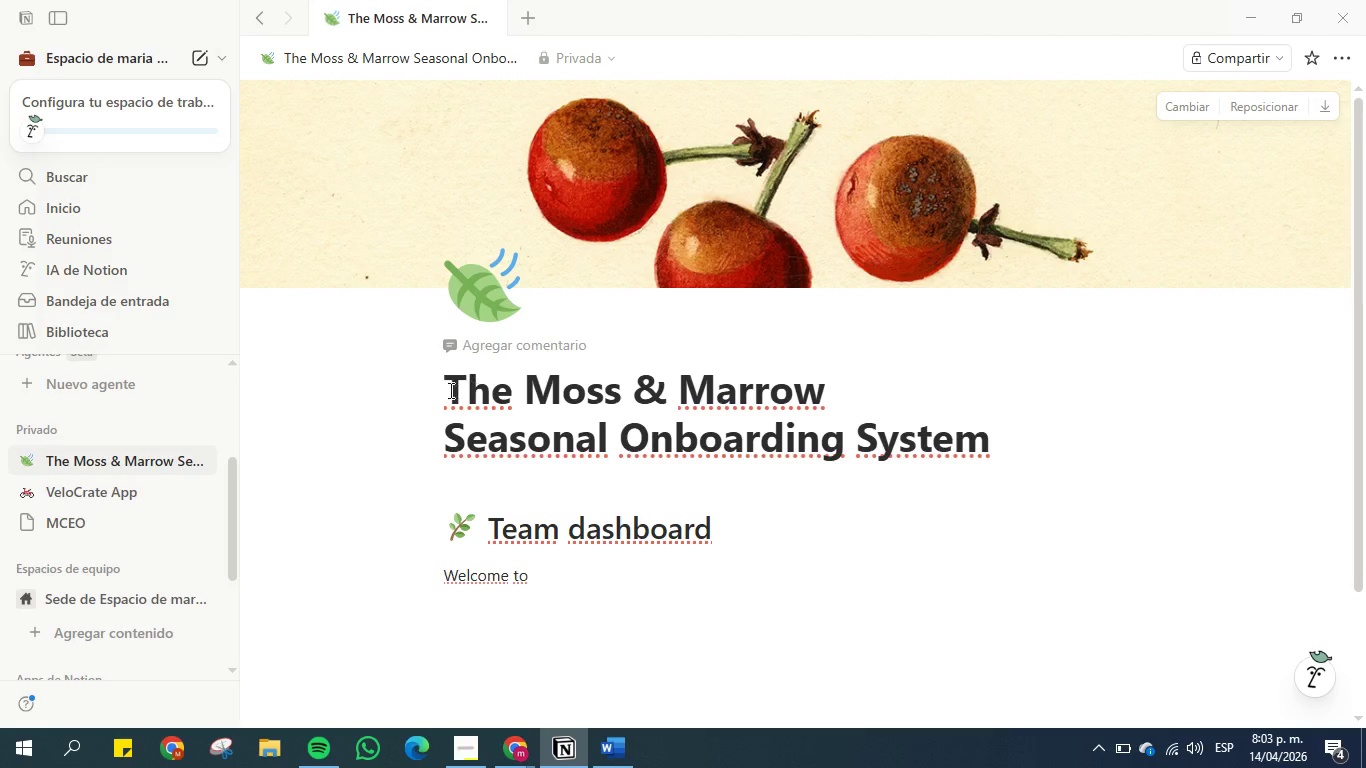 
left_click_drag(start_coordinate=[440, 390], to_coordinate=[837, 388])
 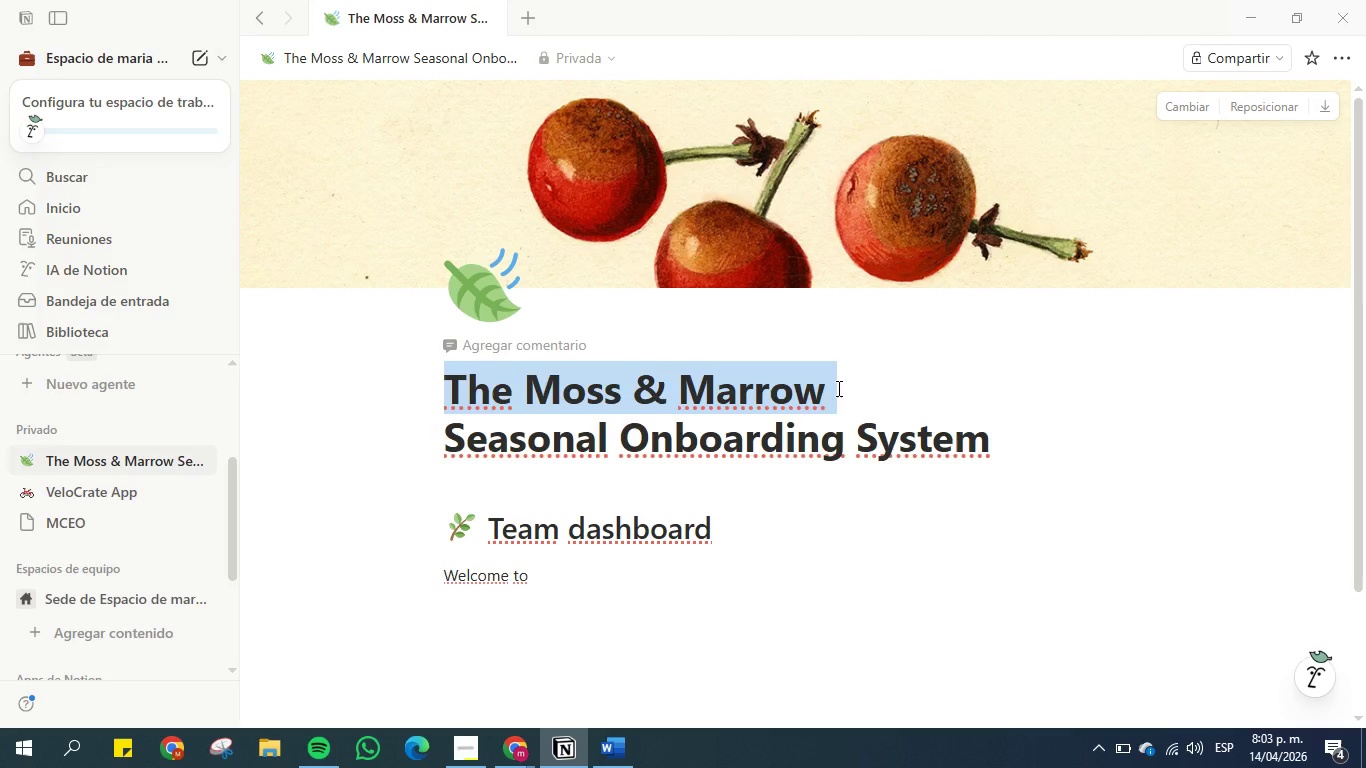 
key(Control+C)
 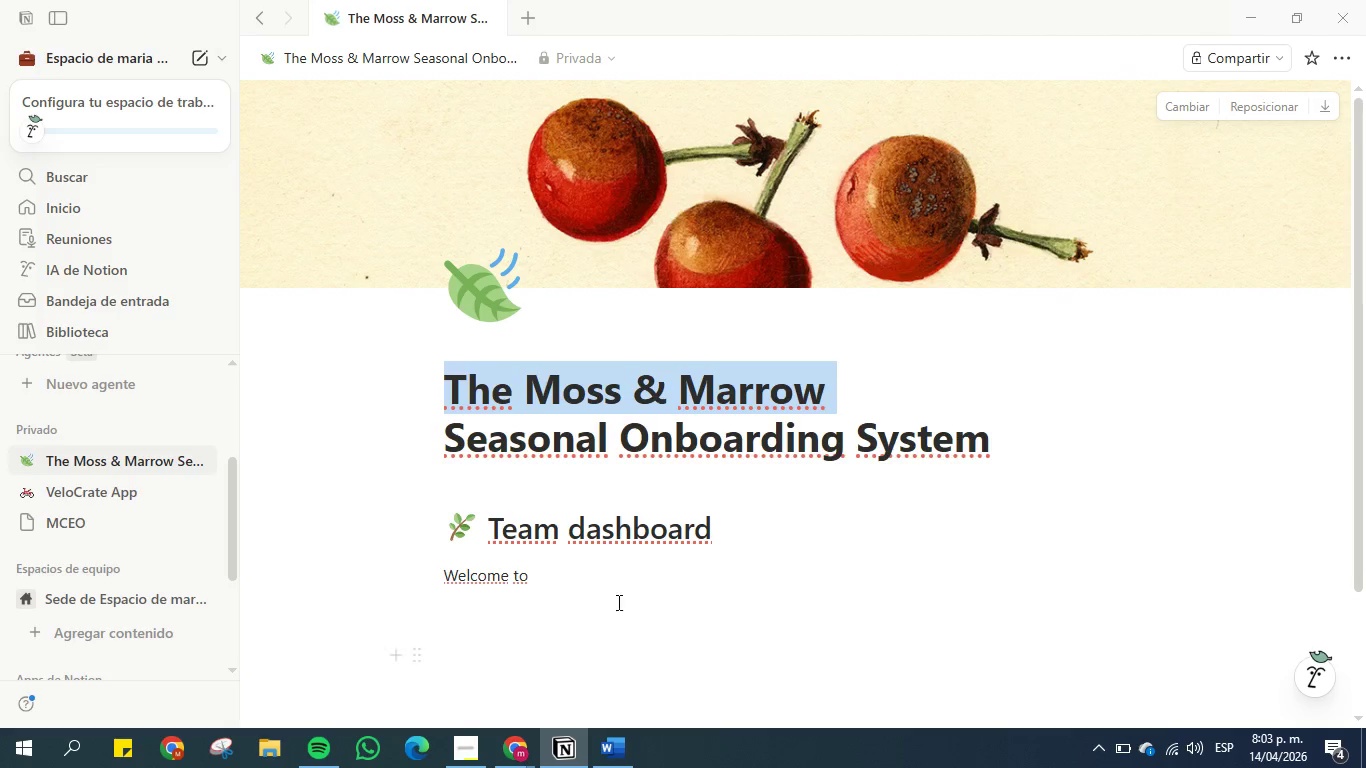 
left_click([604, 586])
 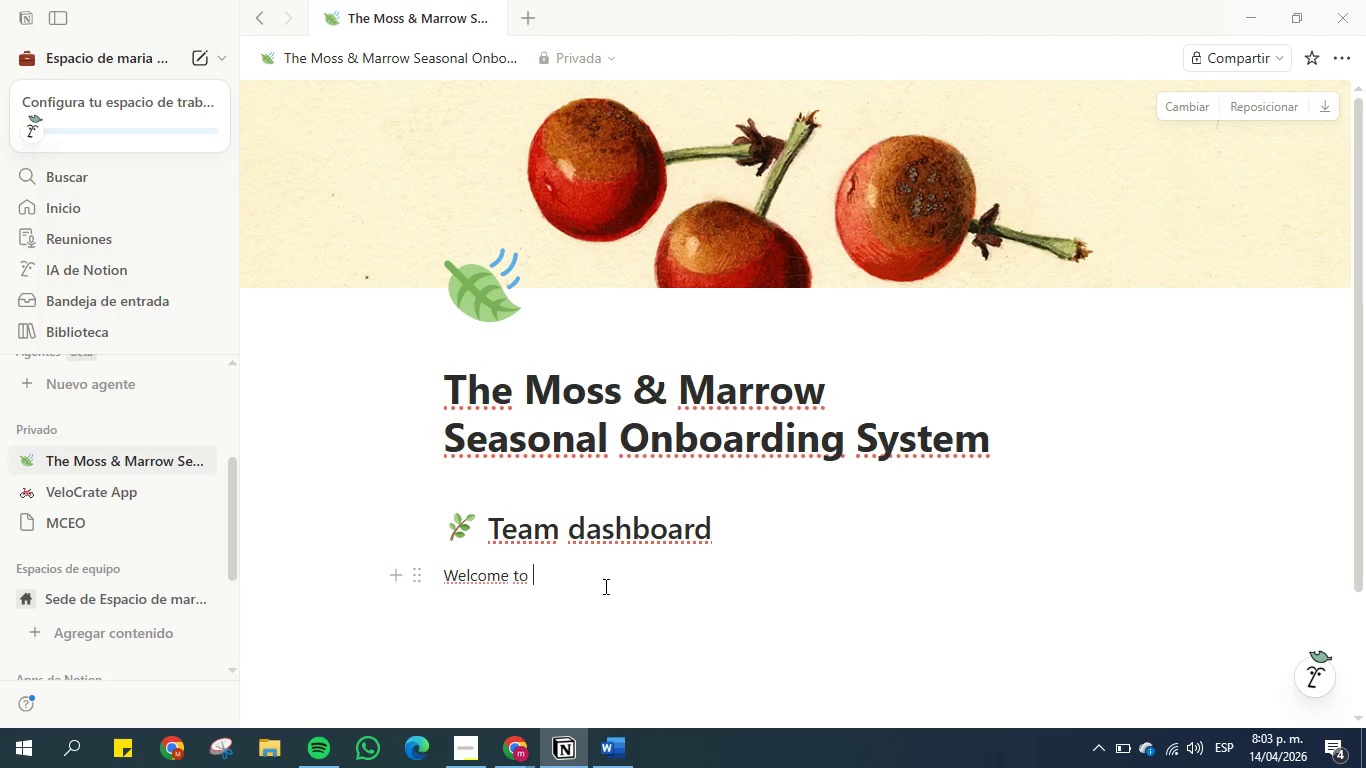 
key(Control+V)
 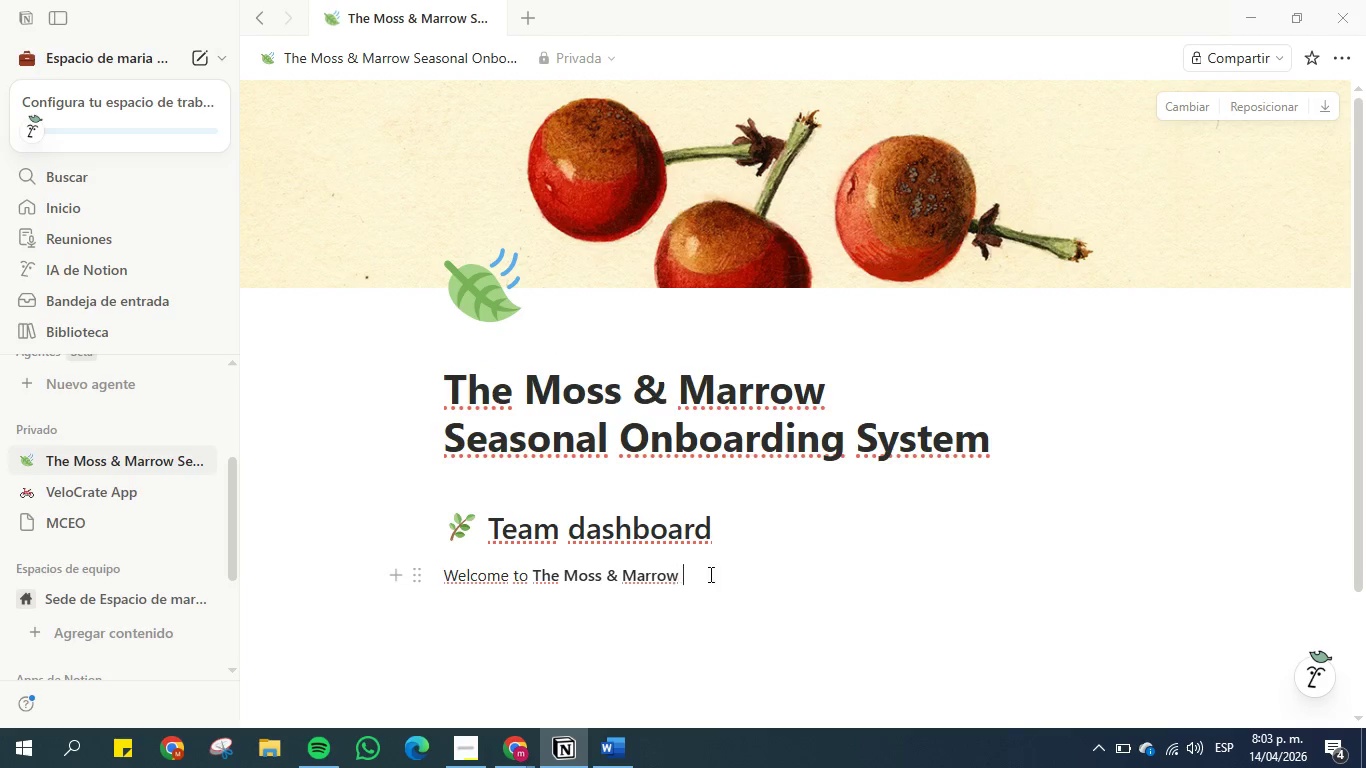 
key(Backspace)
 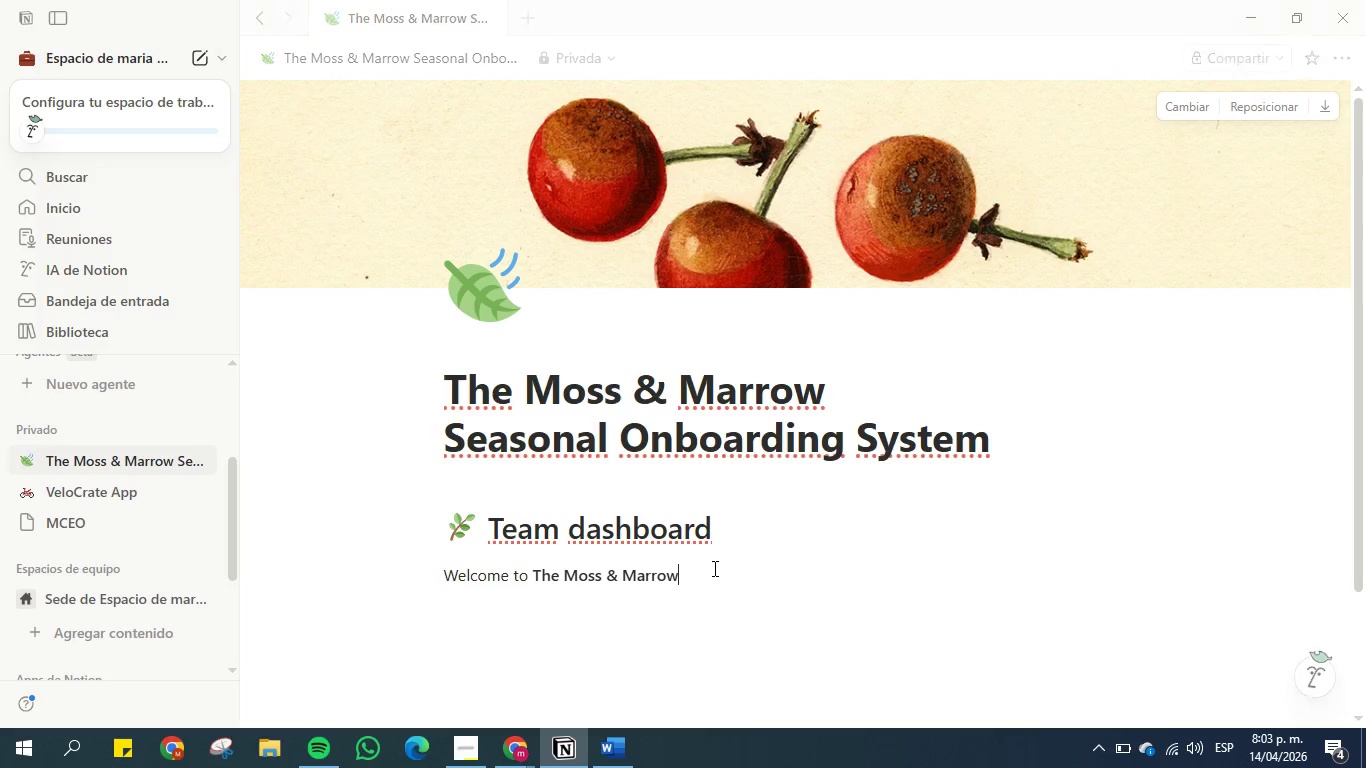 
key(Period)
 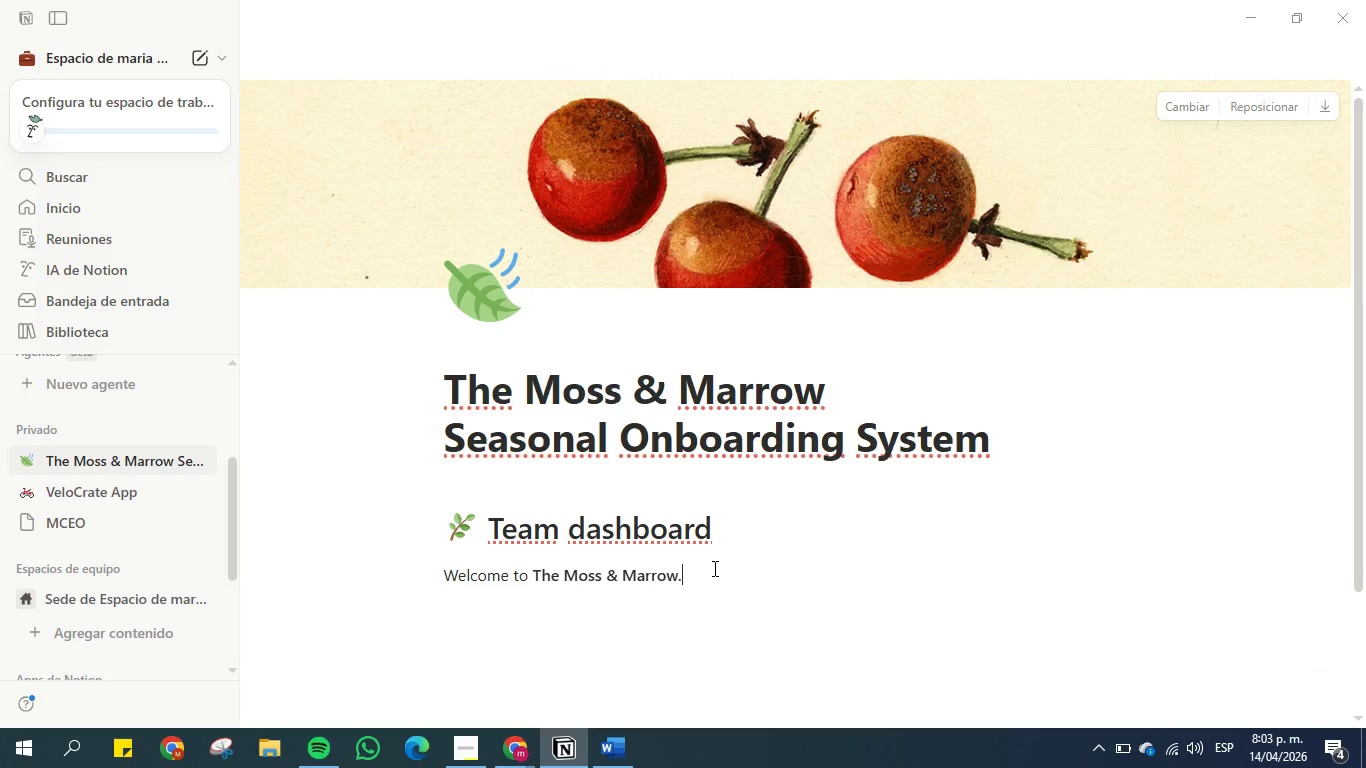 
key(Space)
 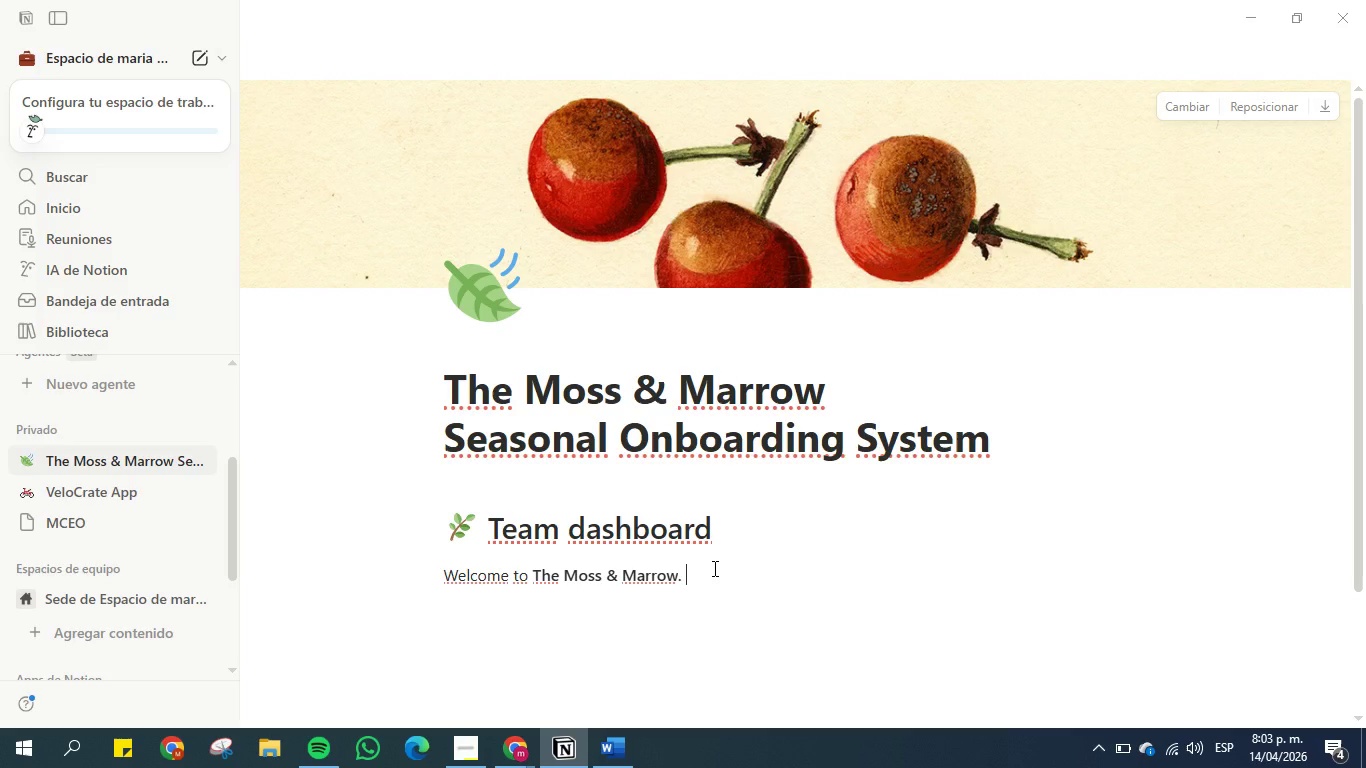 
wait(6.03)
 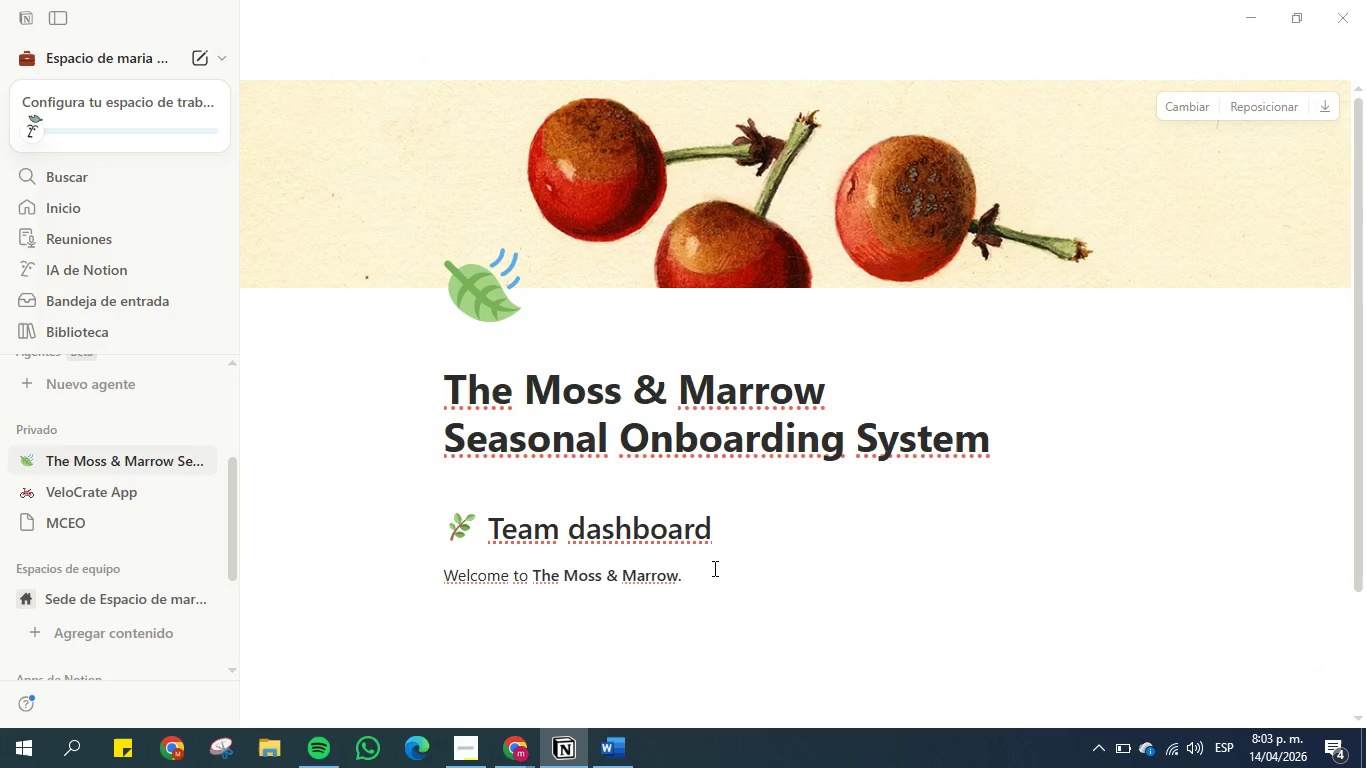 
key(Enter)
 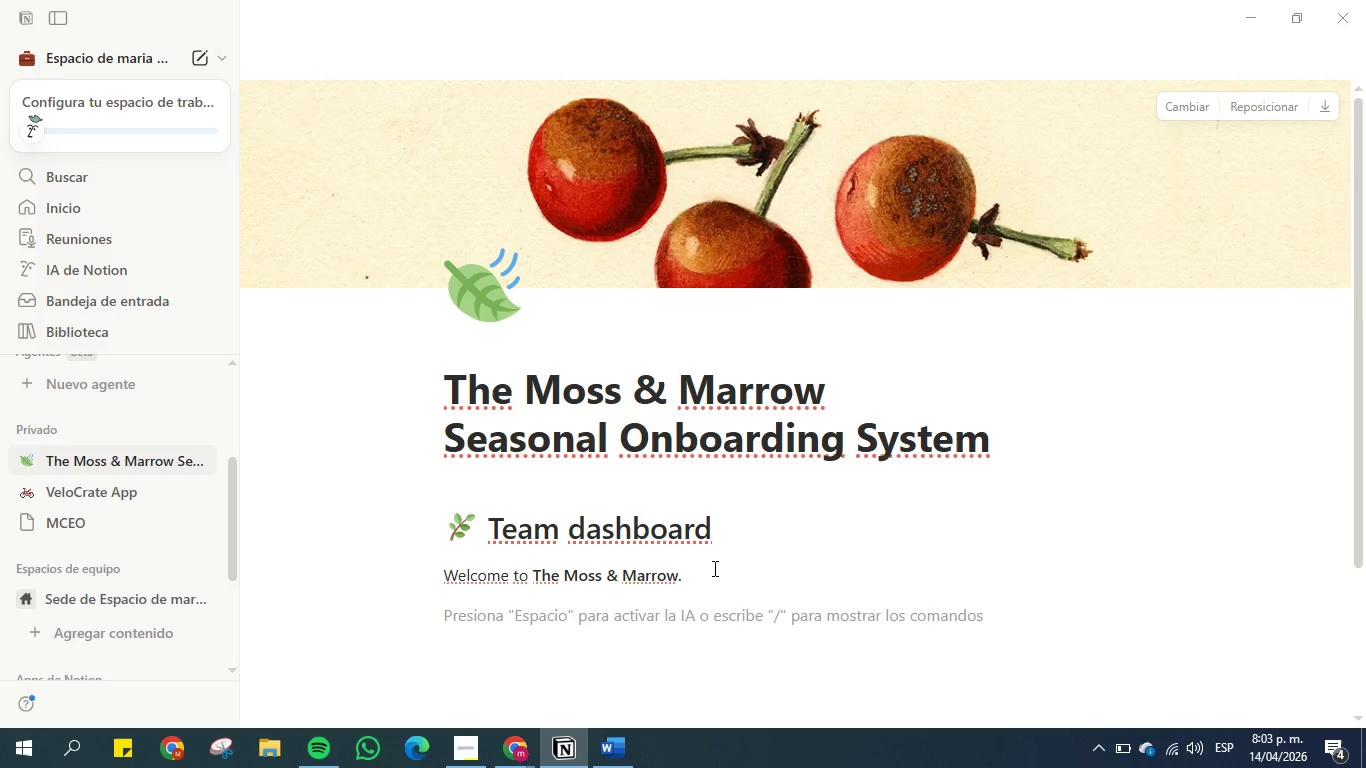 
type(This is ypur aal)
key(Backspace)
key(Backspace)
type(ll-in-one workspace for onboarding)
 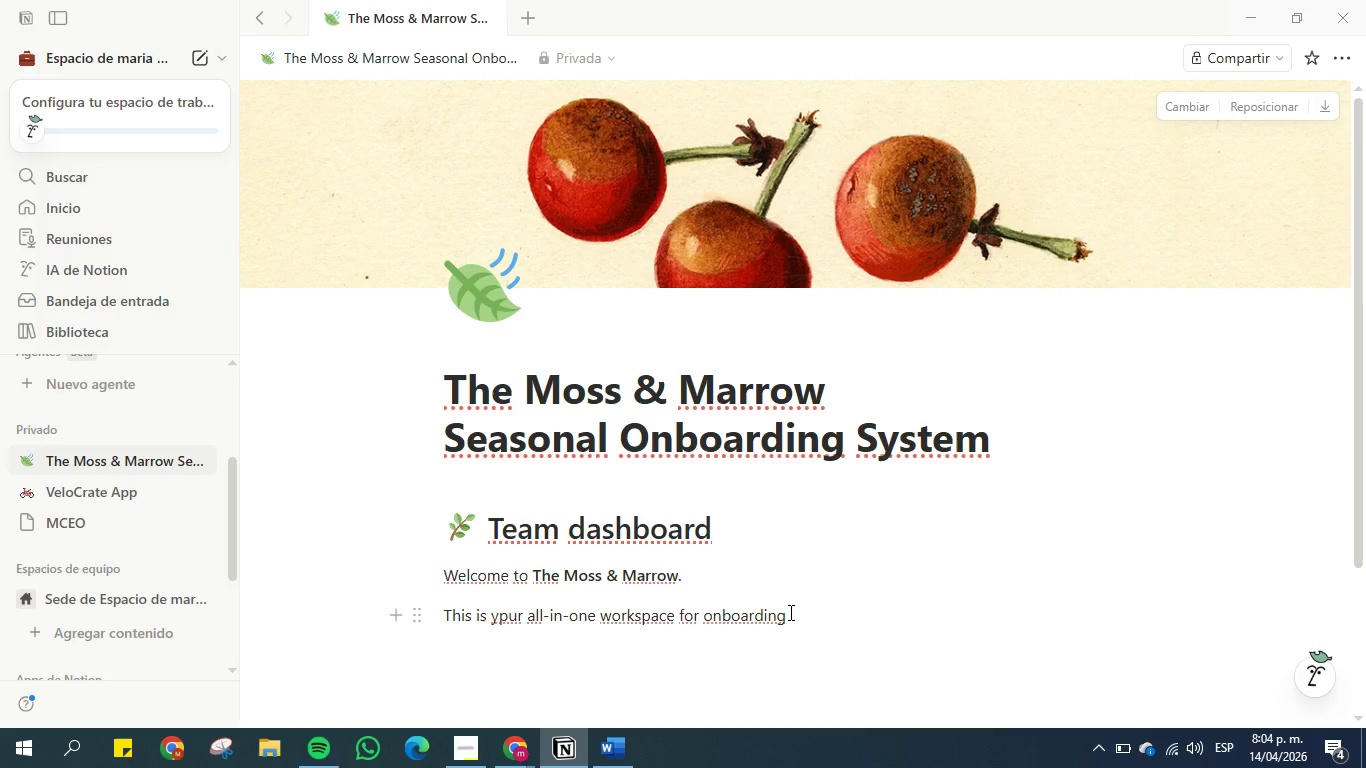 
type(, training, and daily operations. Follow the sections below sted)
key(Backspace)
type(p by ste)
 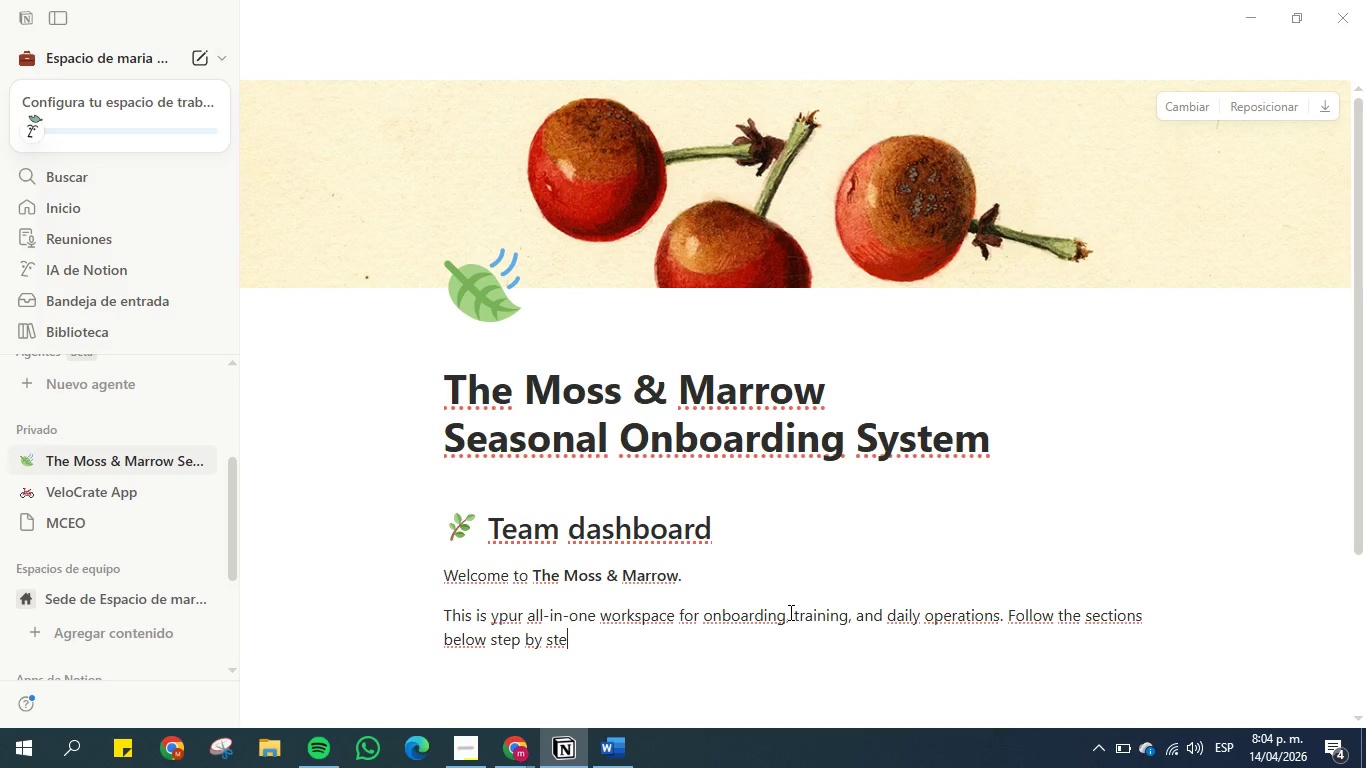 
type(p to complete ypur)
key(Backspace)
key(Backspace)
key(Backspace)
type(our tari)
key(Backspace)
key(Backspace)
key(Backspace)
type(raining wi)
 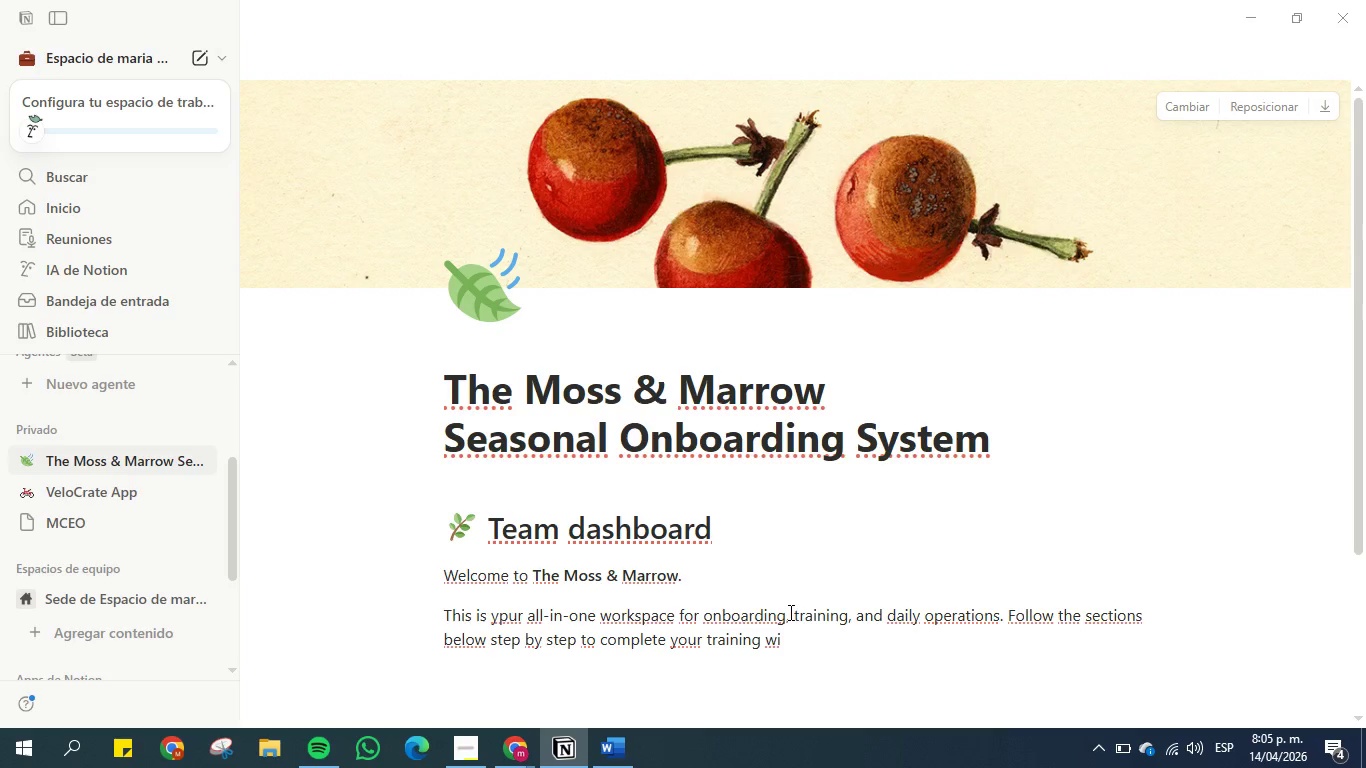 
wait(68.38)
 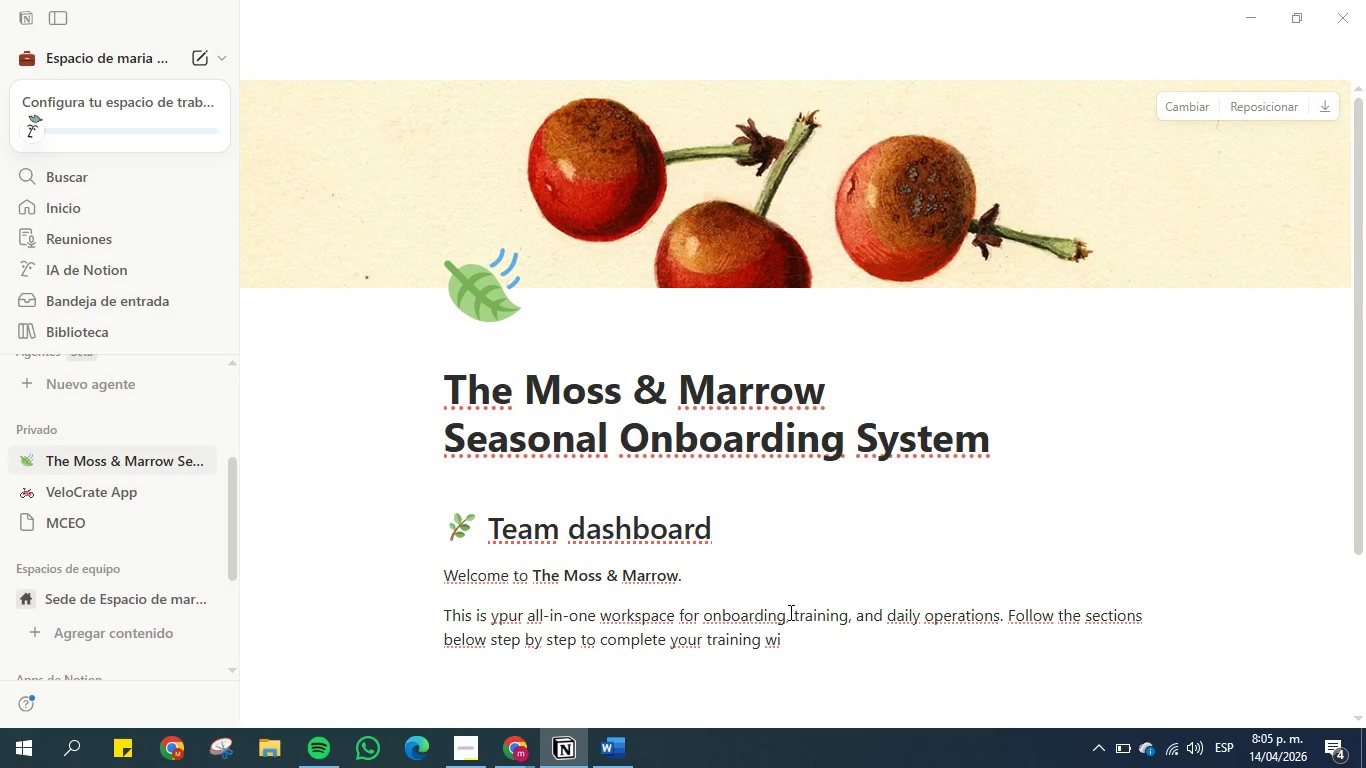 
type(thn 7 days. )
 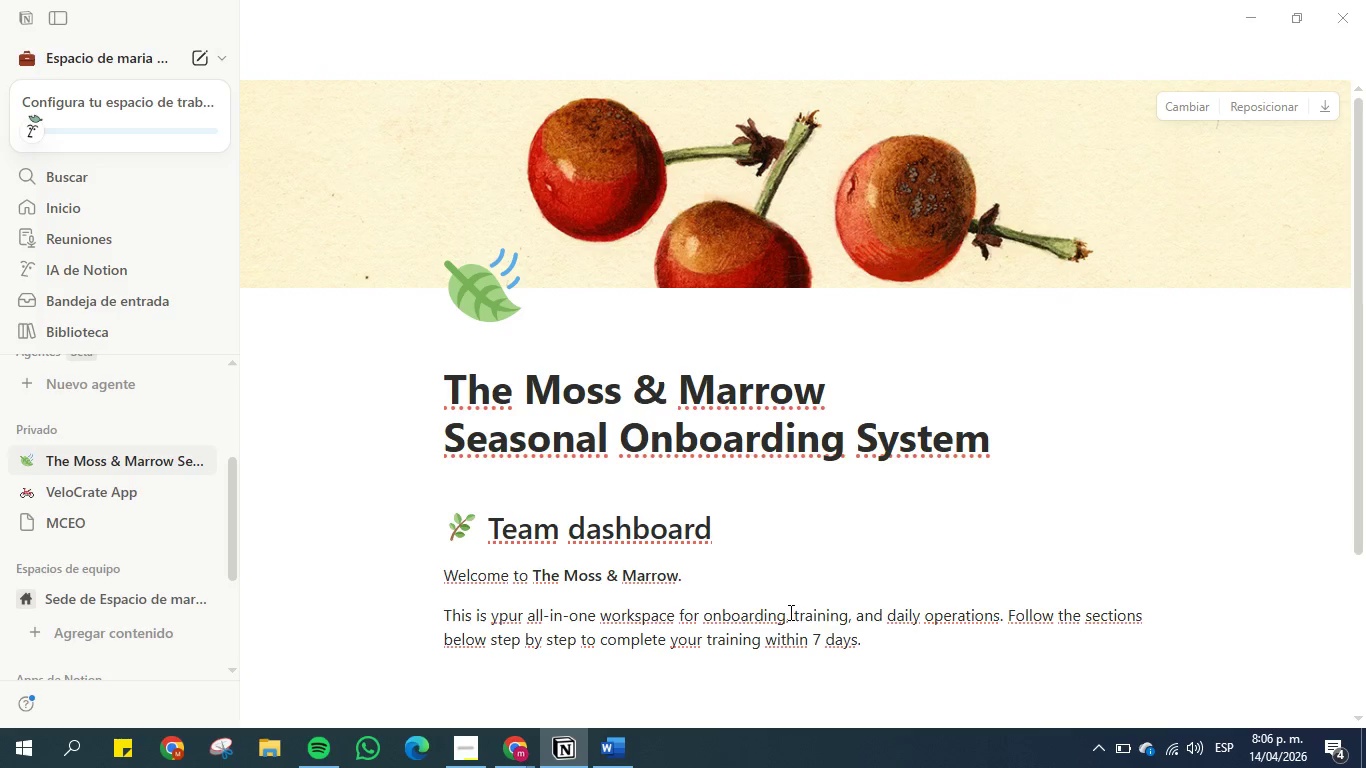 
hold_key(key=I, duration=0.34)
 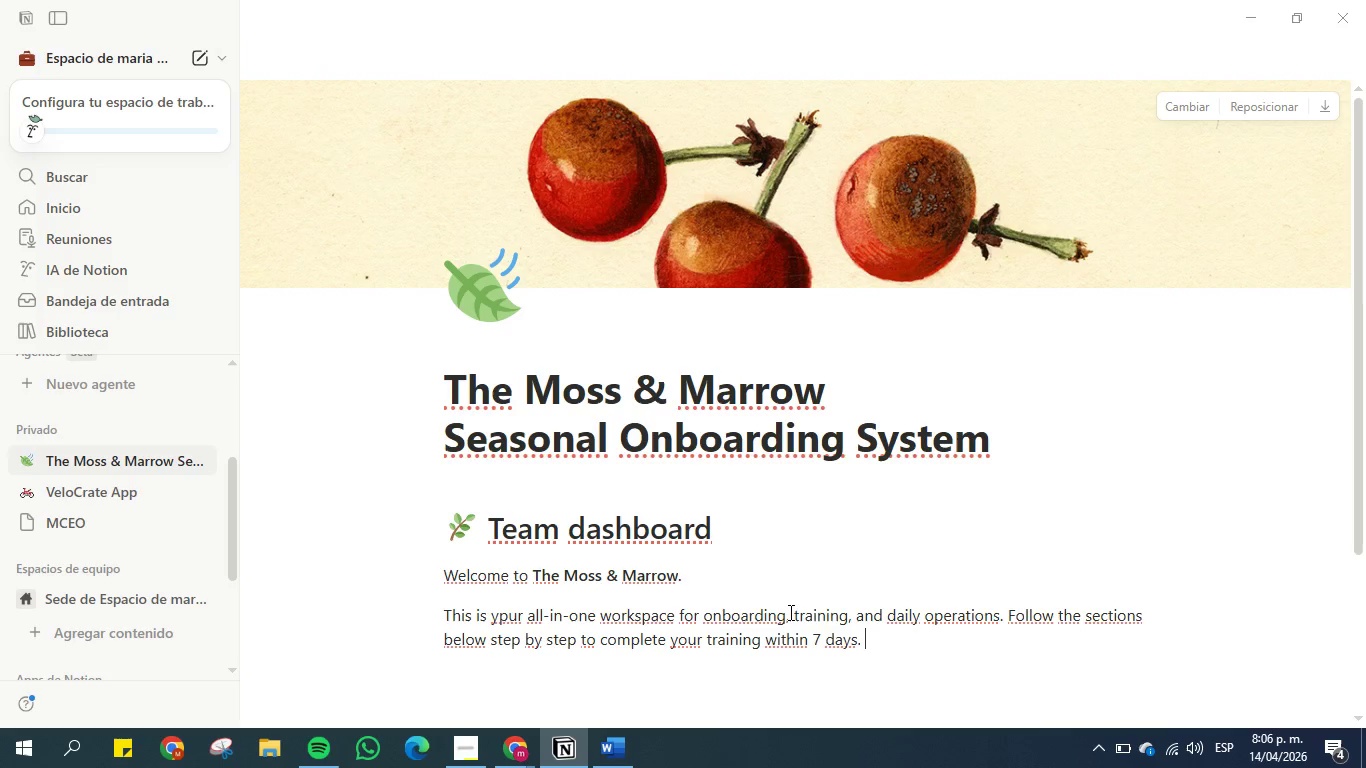 
scroll: coordinate [895, 497], scroll_direction: down, amount: 1.0
 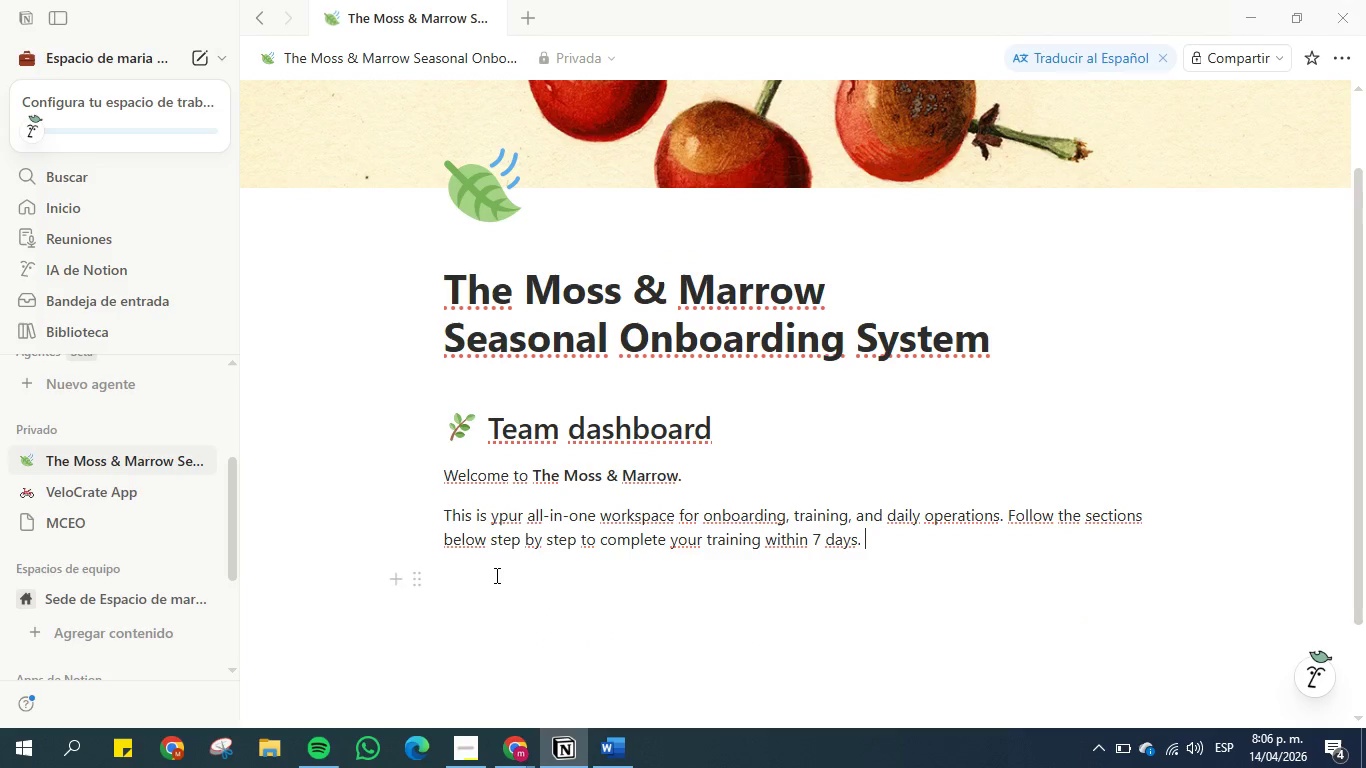 
left_click([491, 585])
 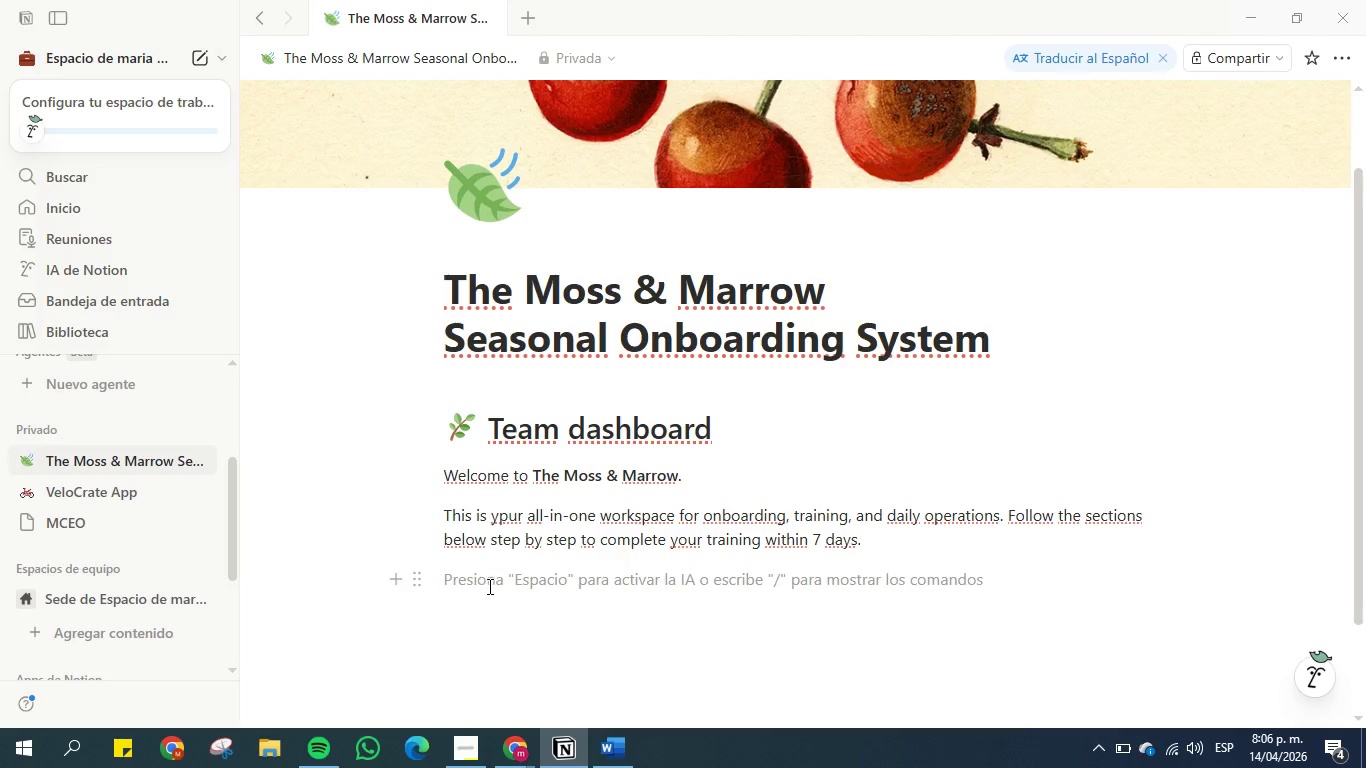 
type(Navigaton )
 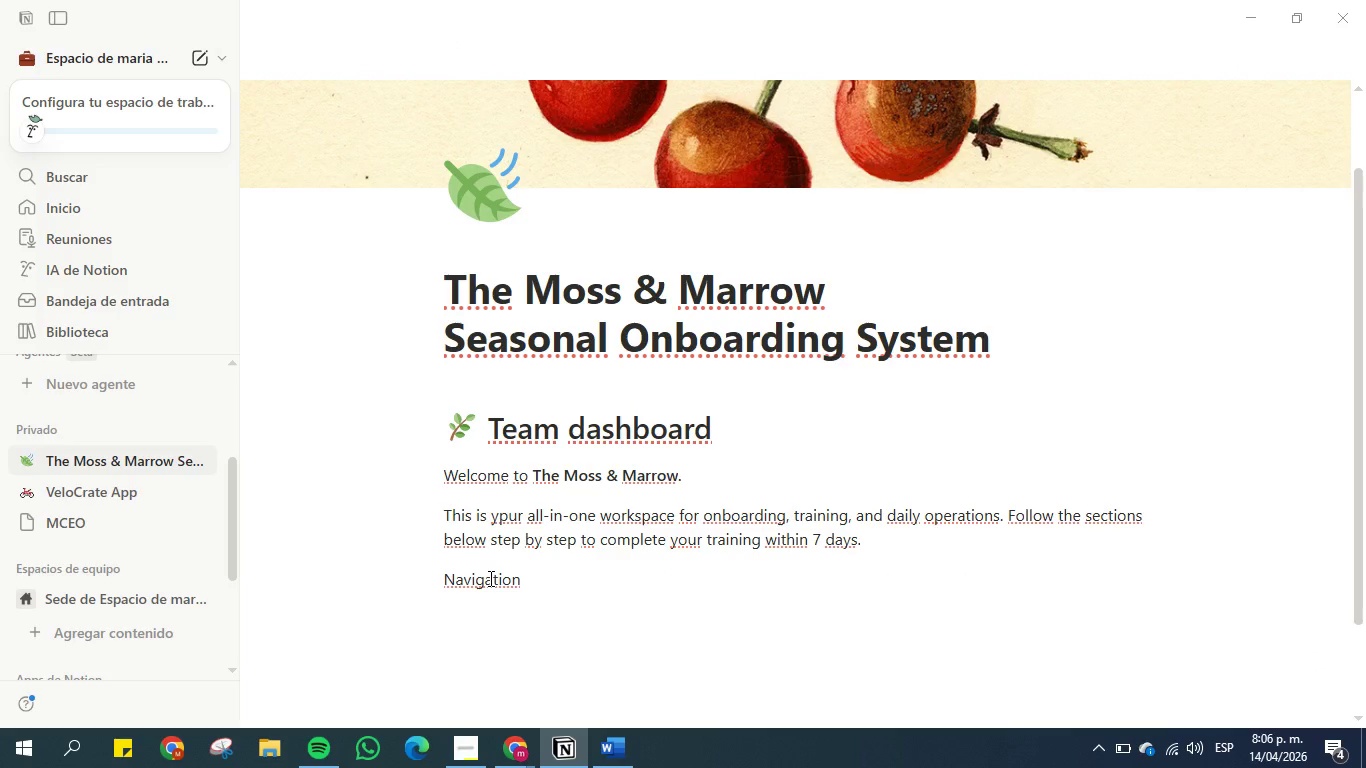 
left_click([445, 586])
 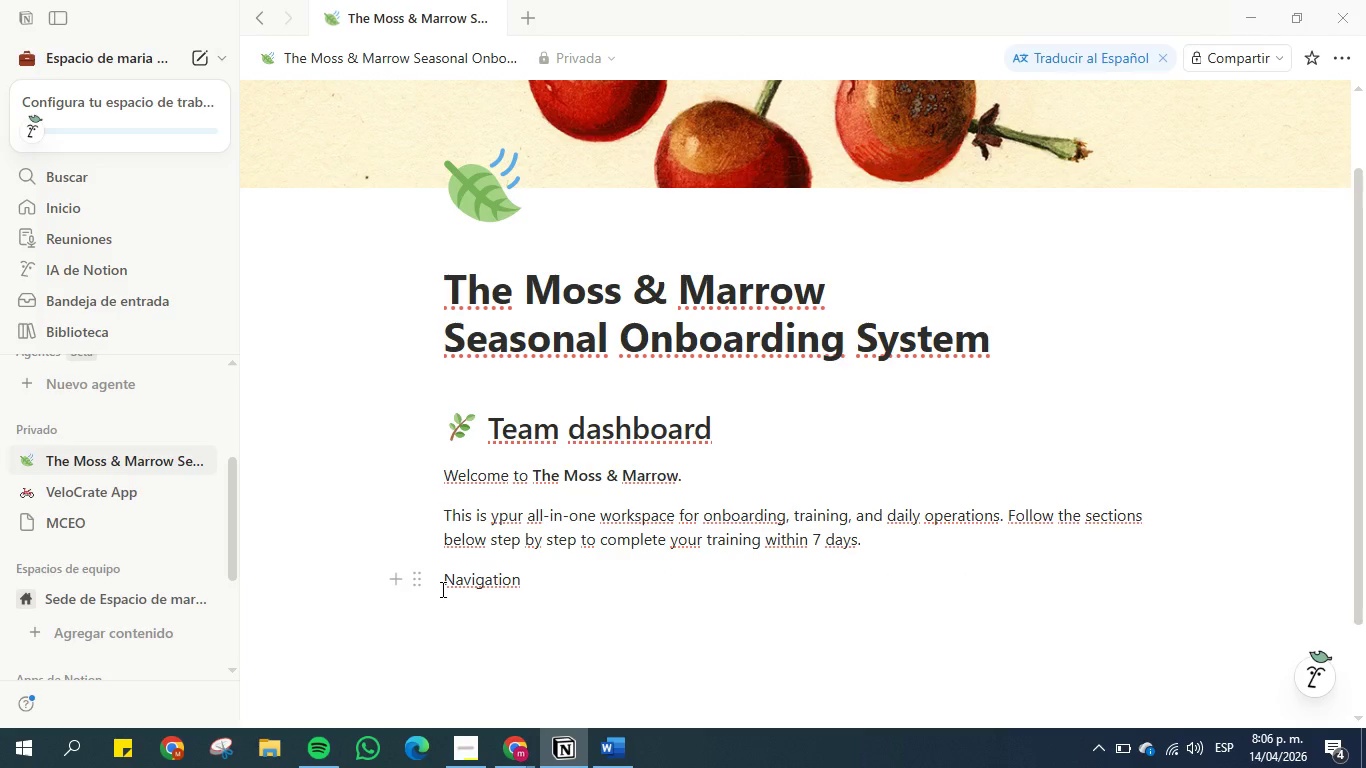 
key(Shift+Period)
 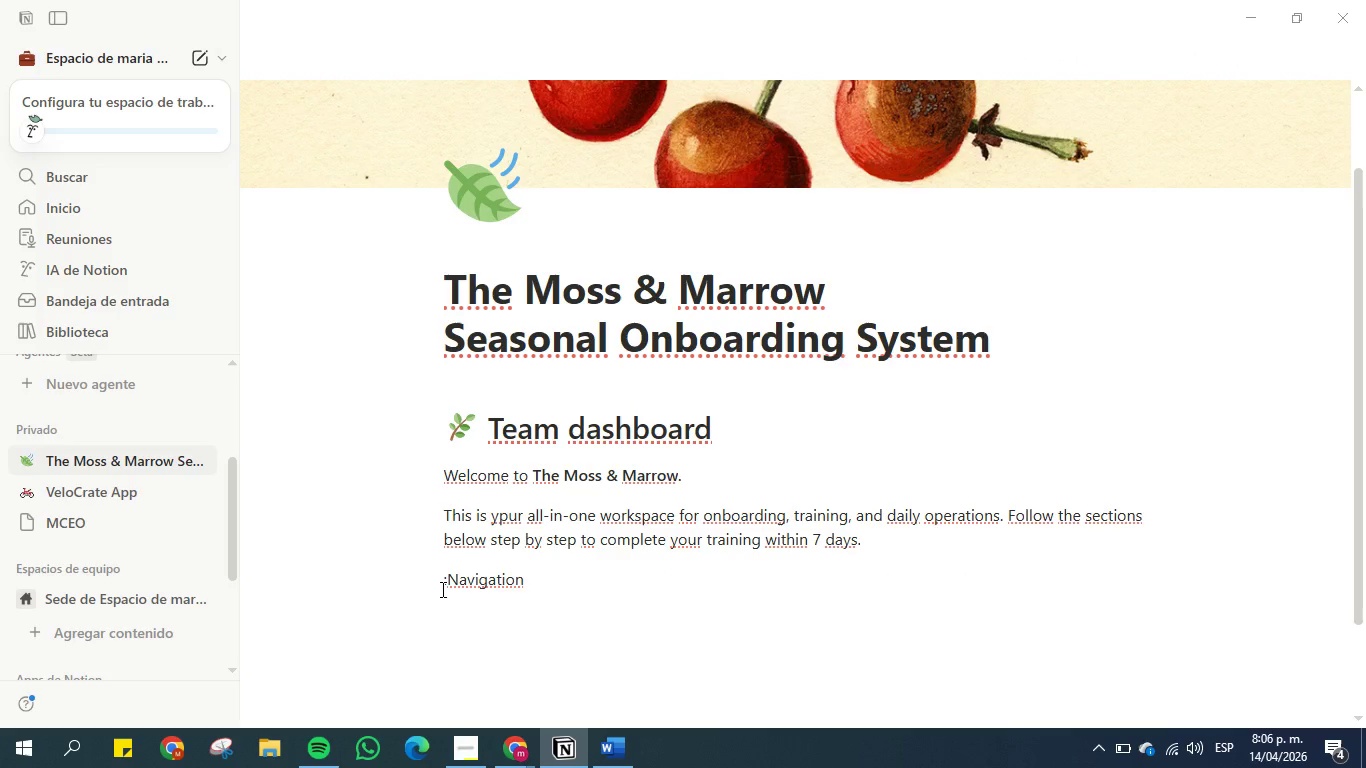 
key(Space)
 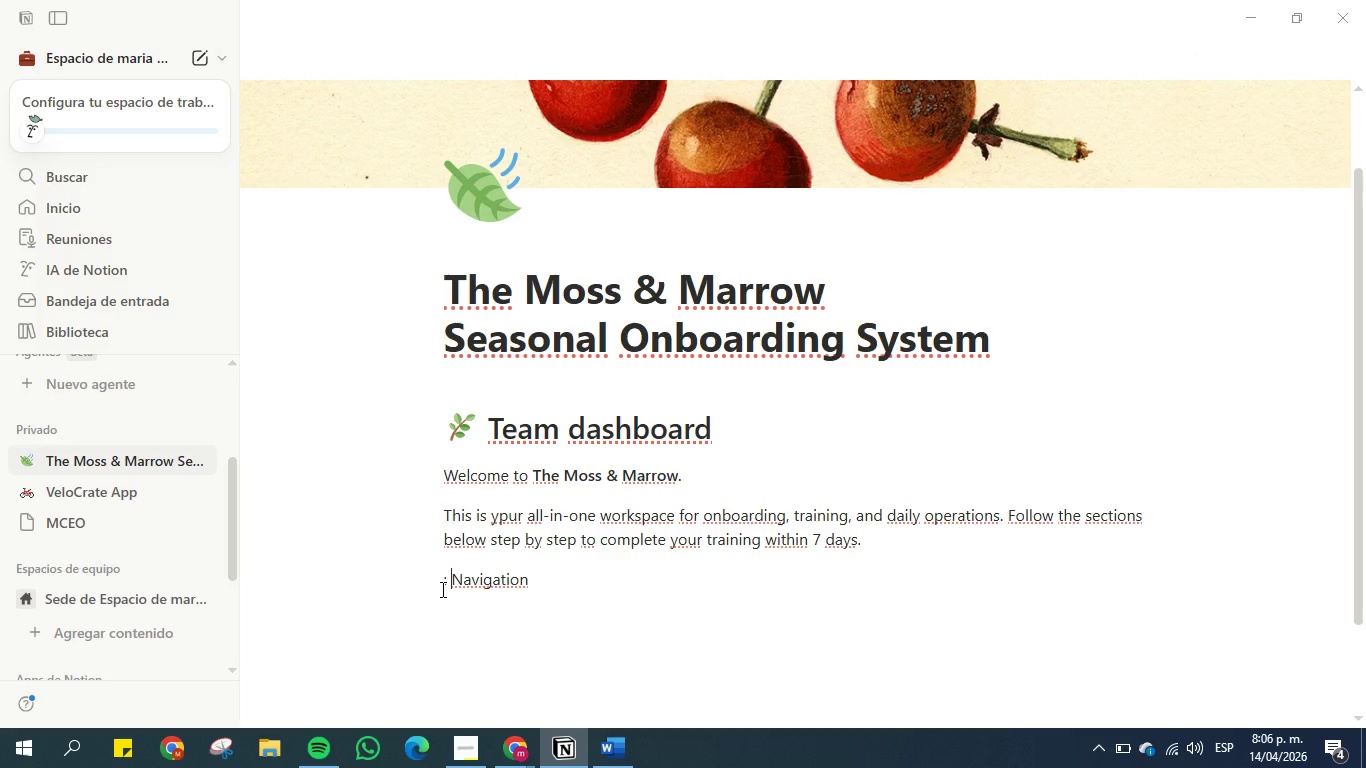 
key(ArrowLeft)
 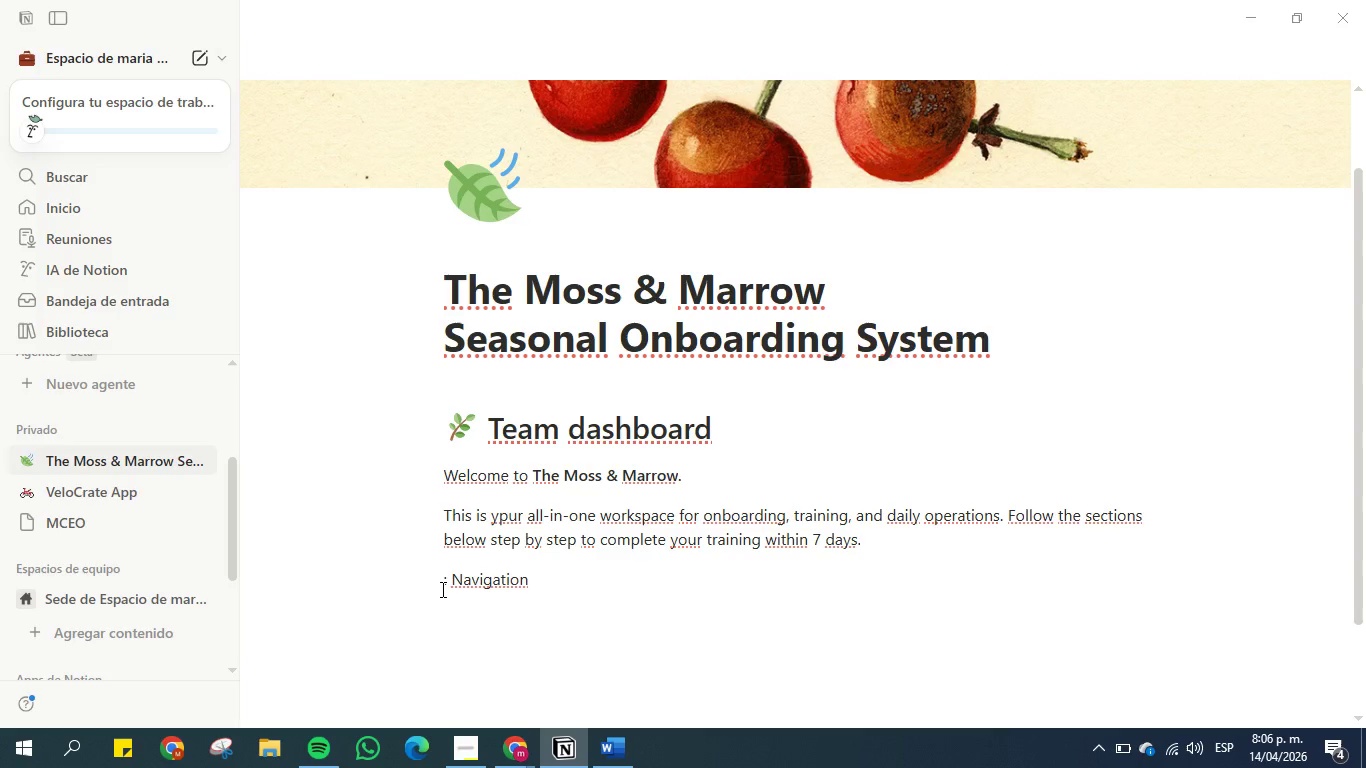 
type(>brujula)
 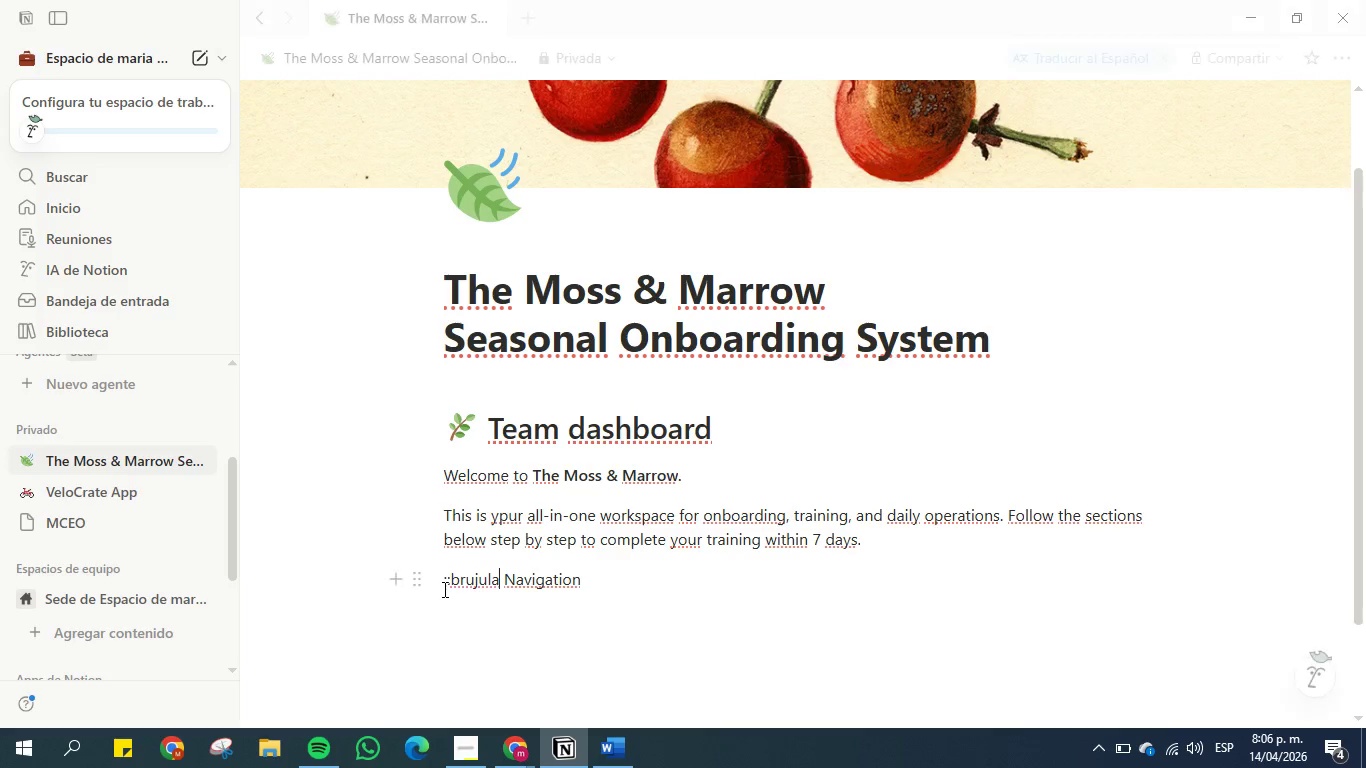 
left_click([448, 581])
 